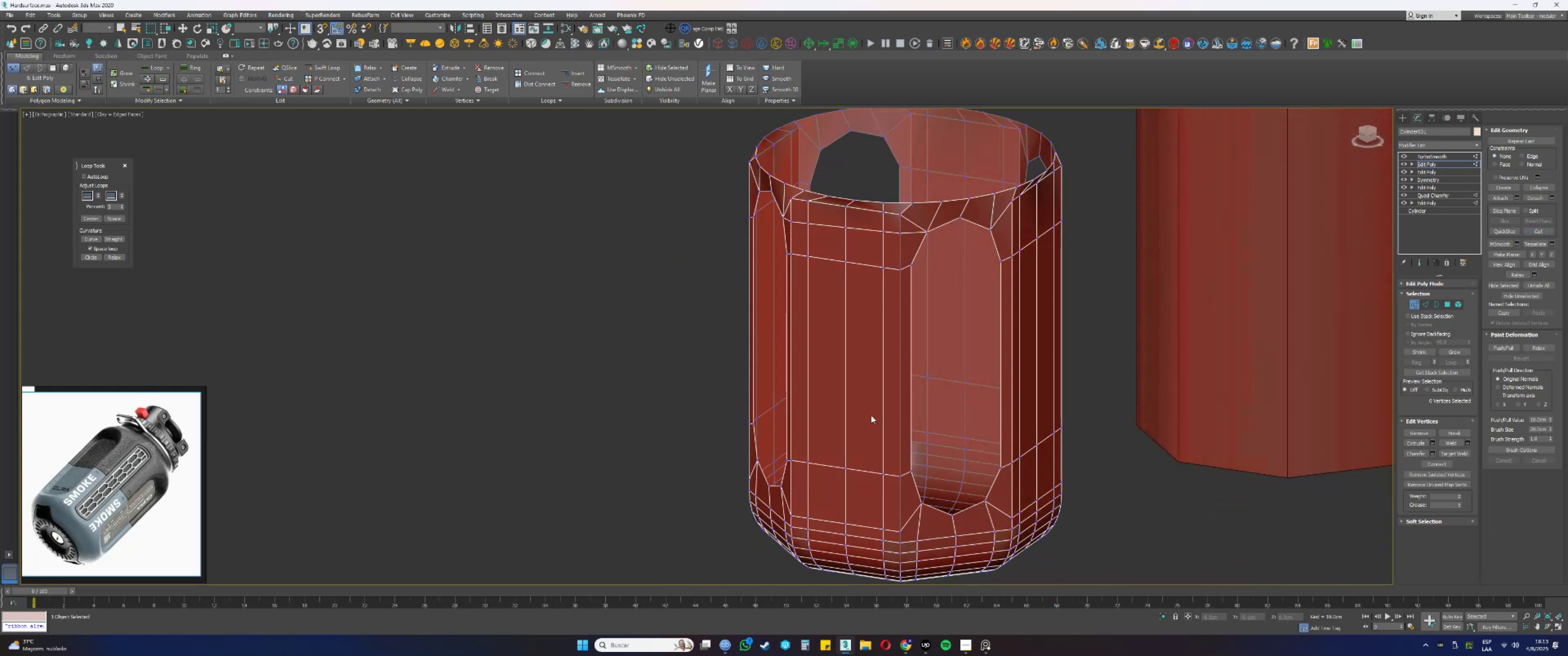 
key(Alt+AltLeft)
 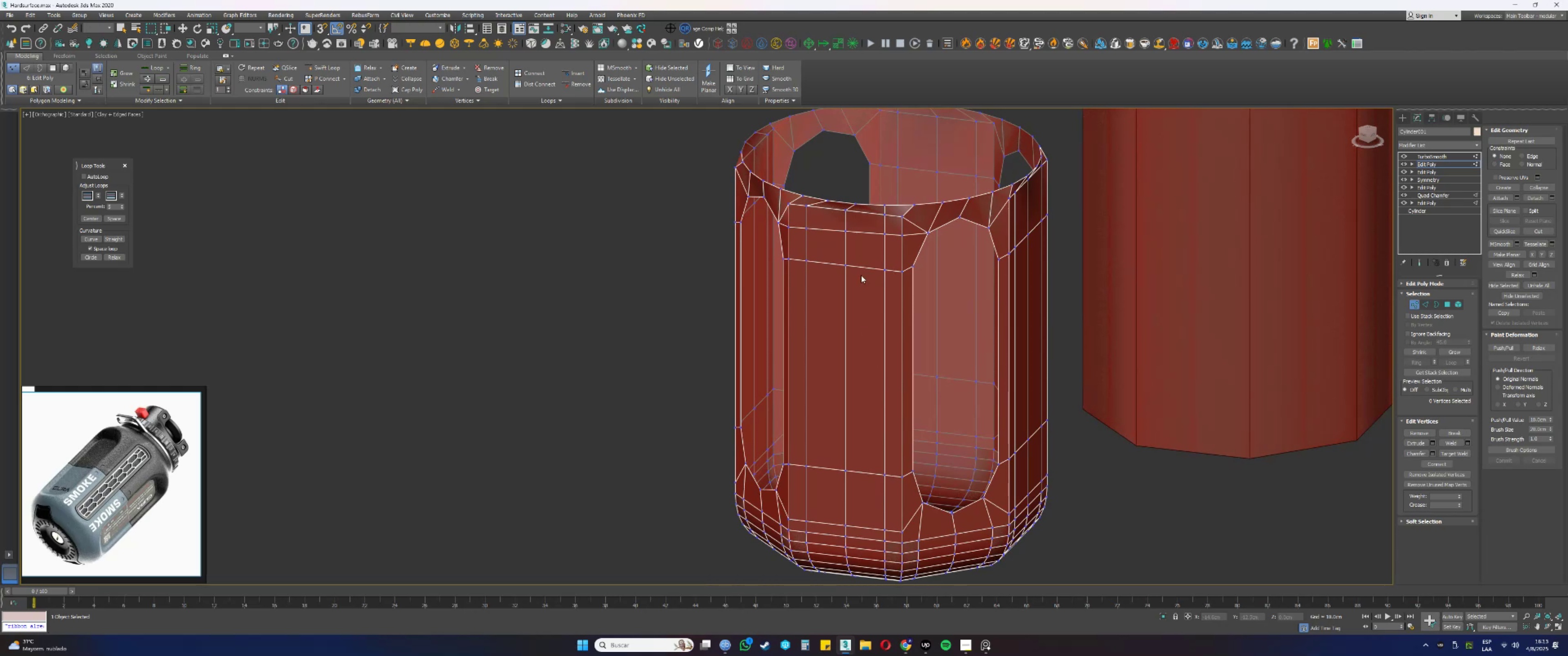 
key(2)
 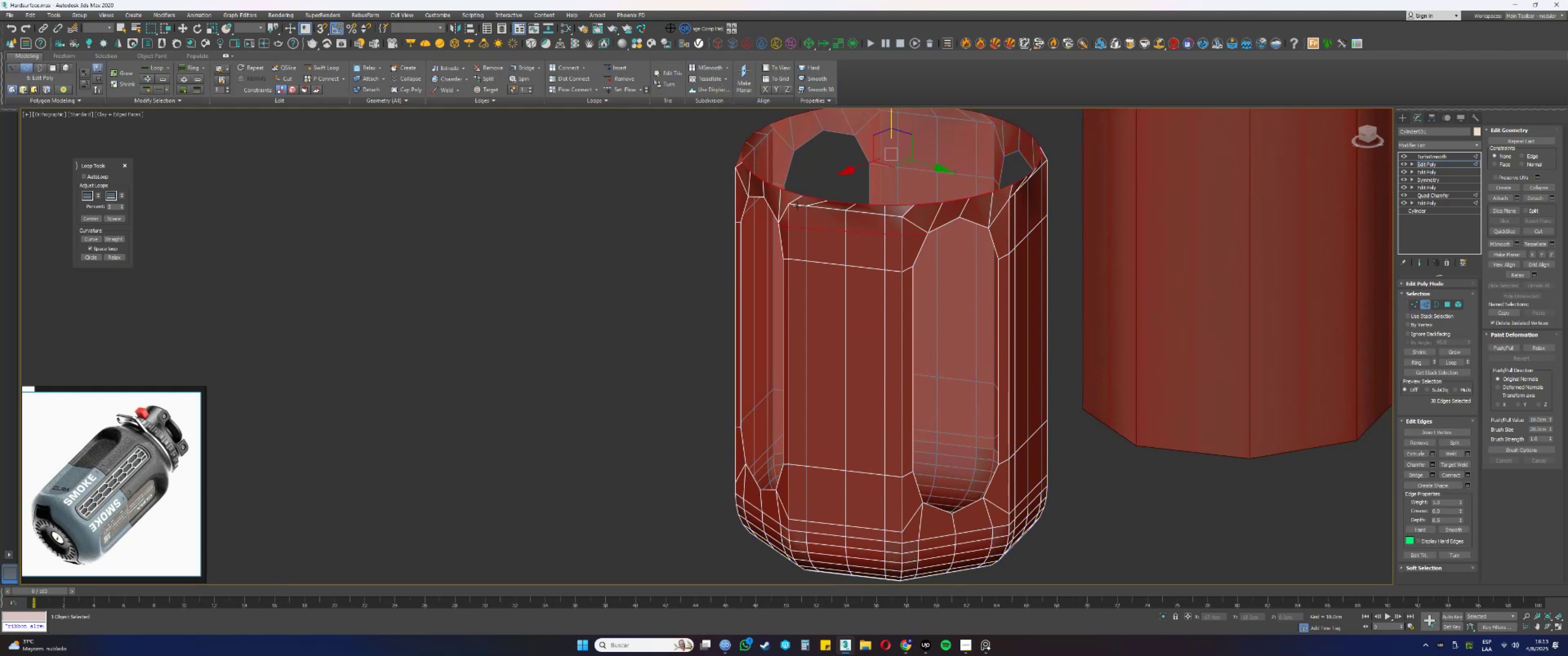 
double_click([797, 205])
 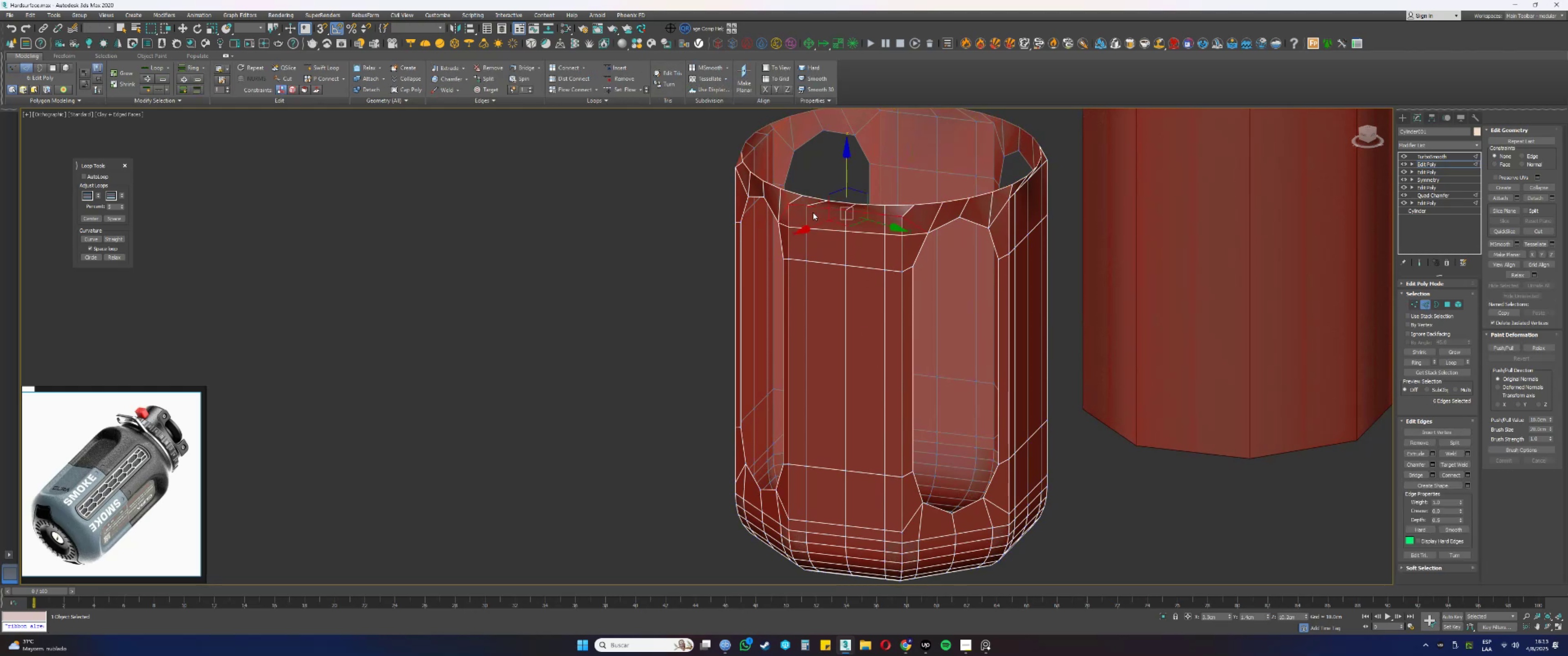 
key(Control+Backspace)
 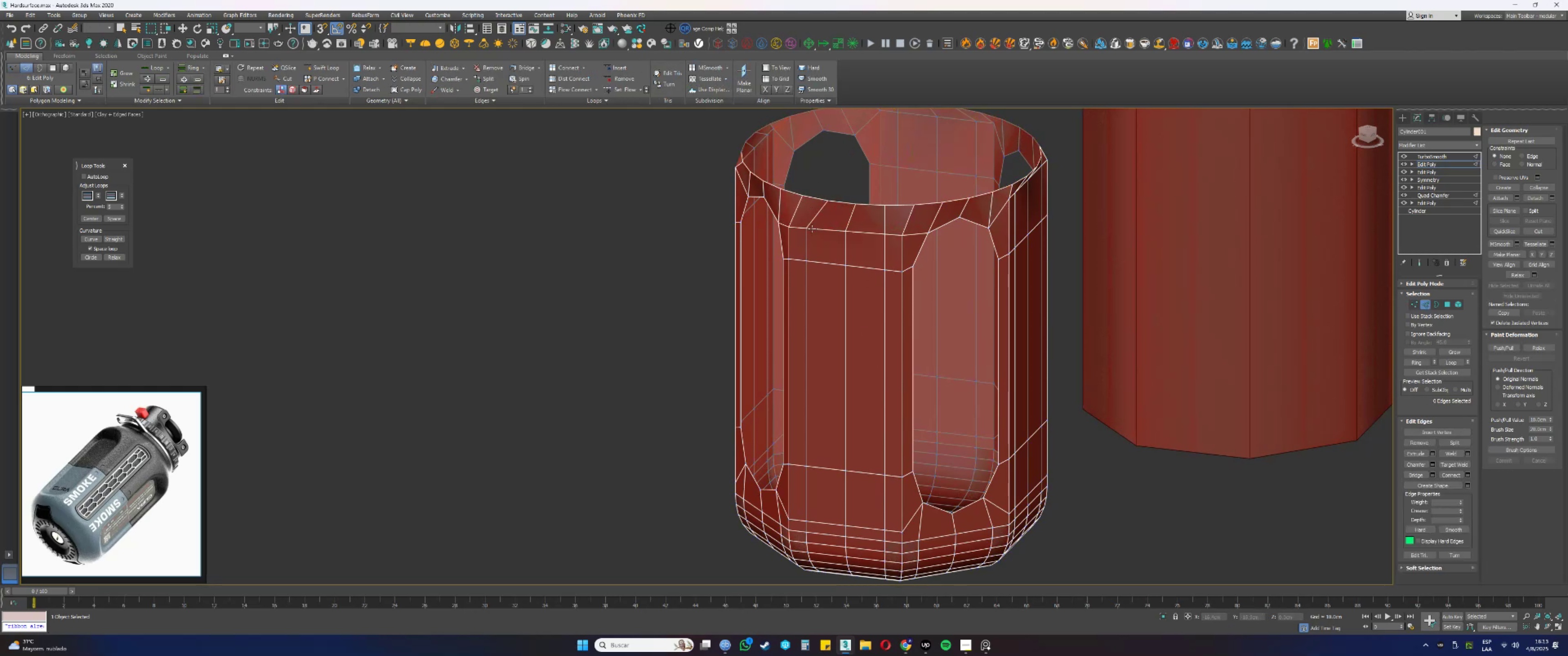 
hold_key(key=AltLeft, duration=0.52)
 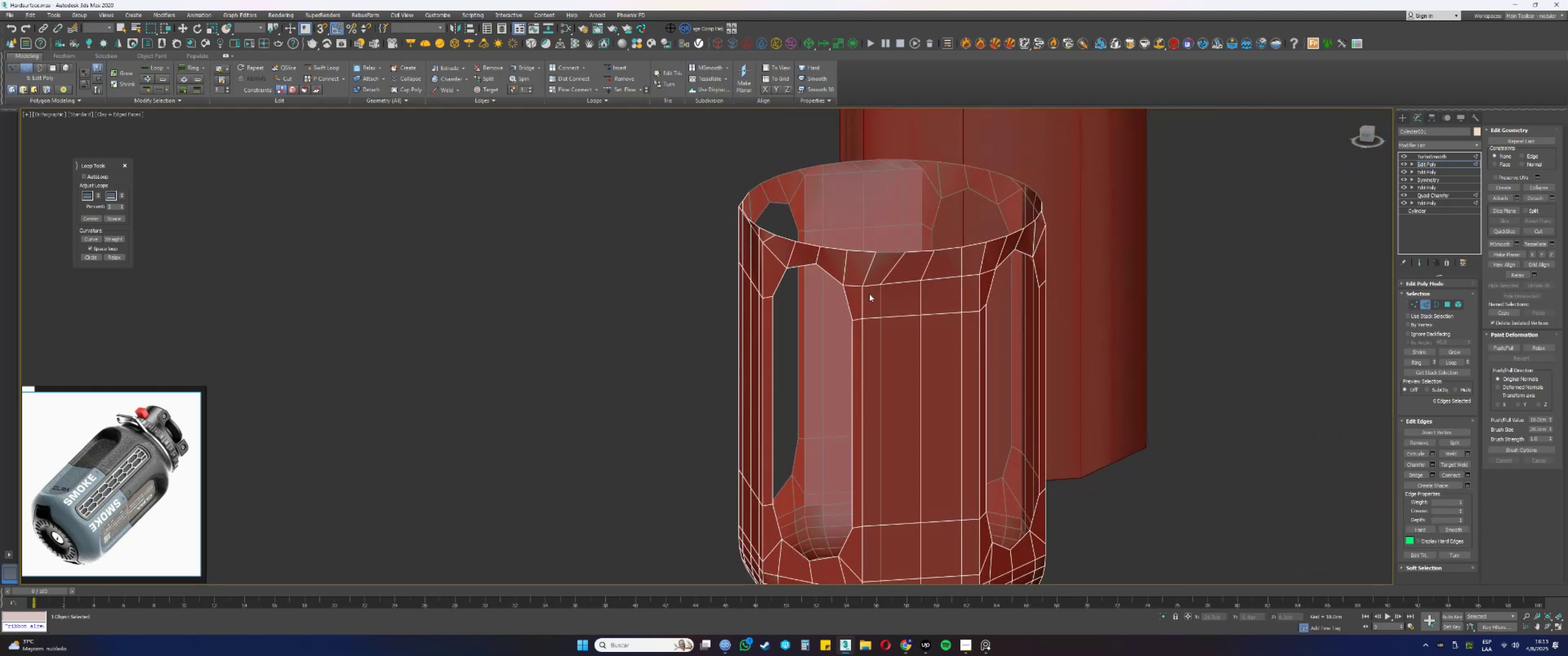 
hold_key(key=AltLeft, duration=0.35)
 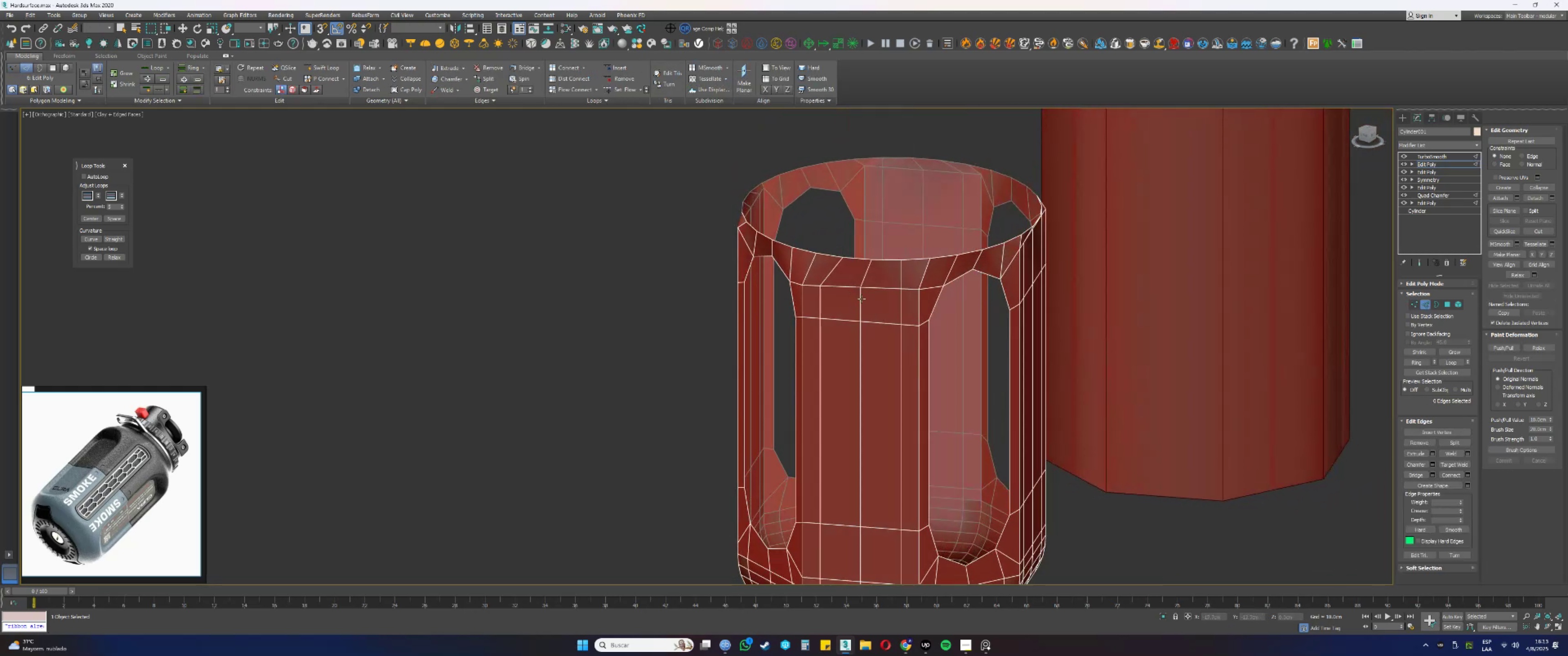 
hold_key(key=AltLeft, duration=0.34)
 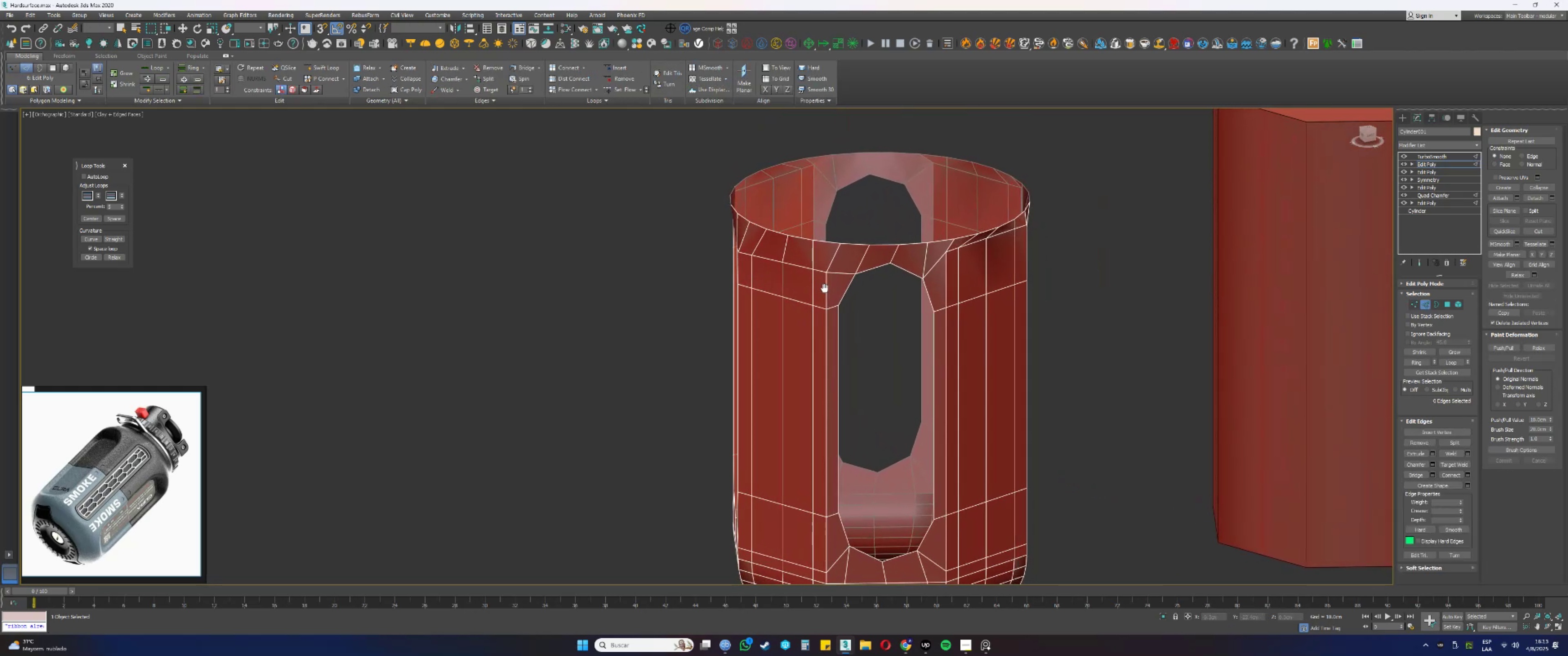 
hold_key(key=AltLeft, duration=0.4)
 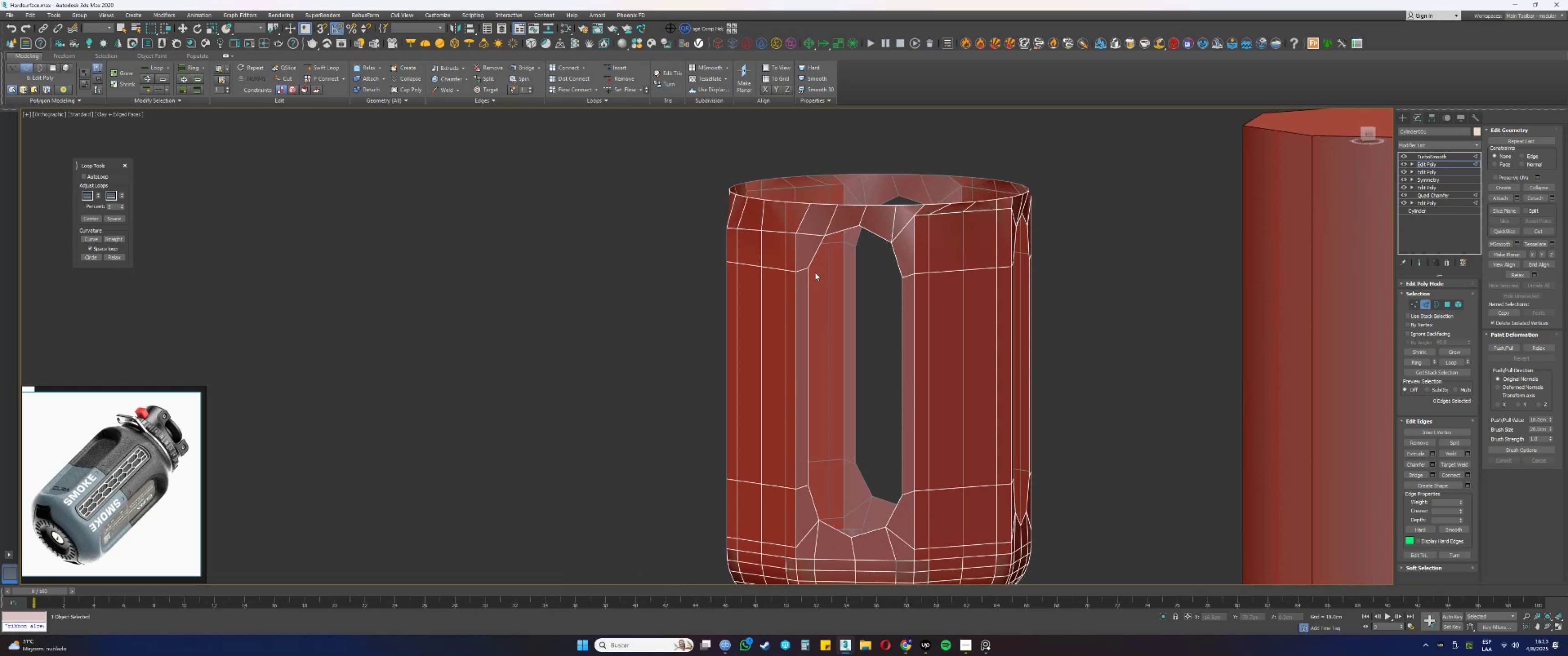 
key(1)
 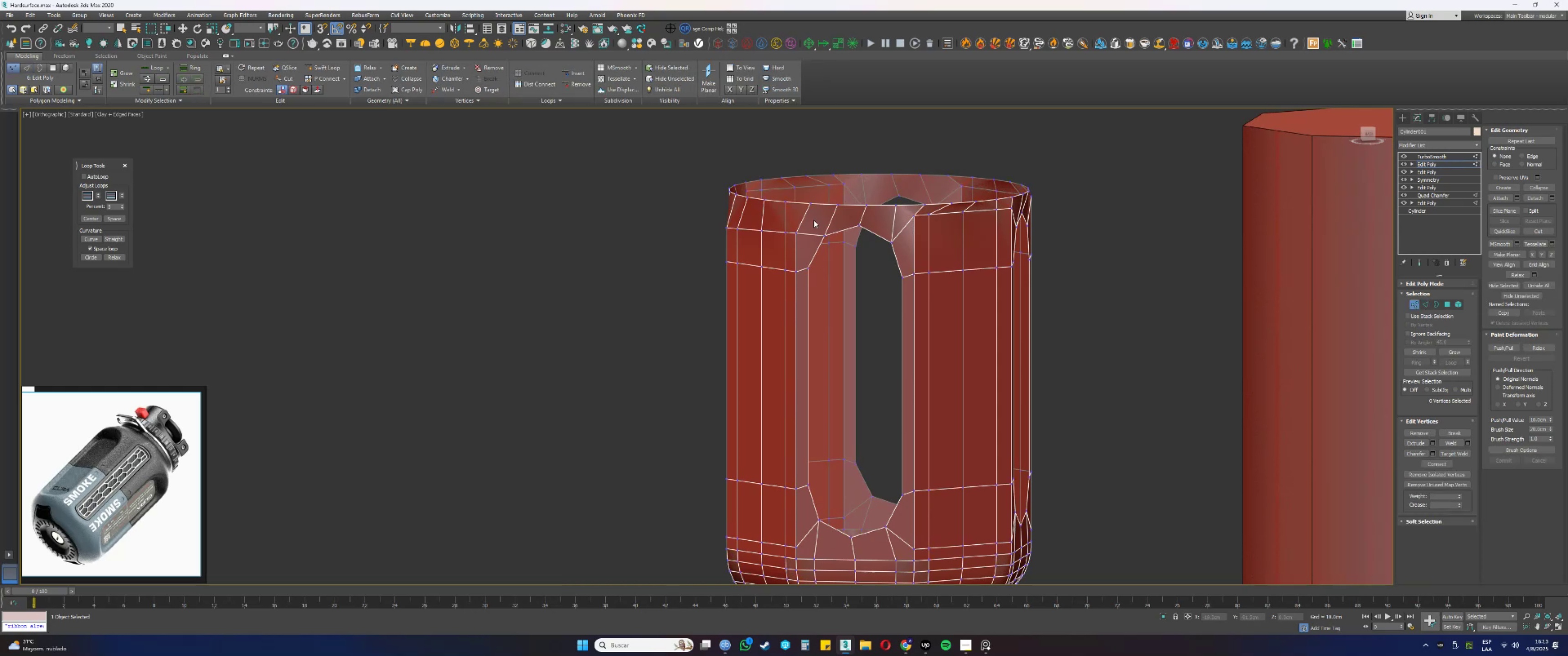 
key(Alt+AltLeft)
 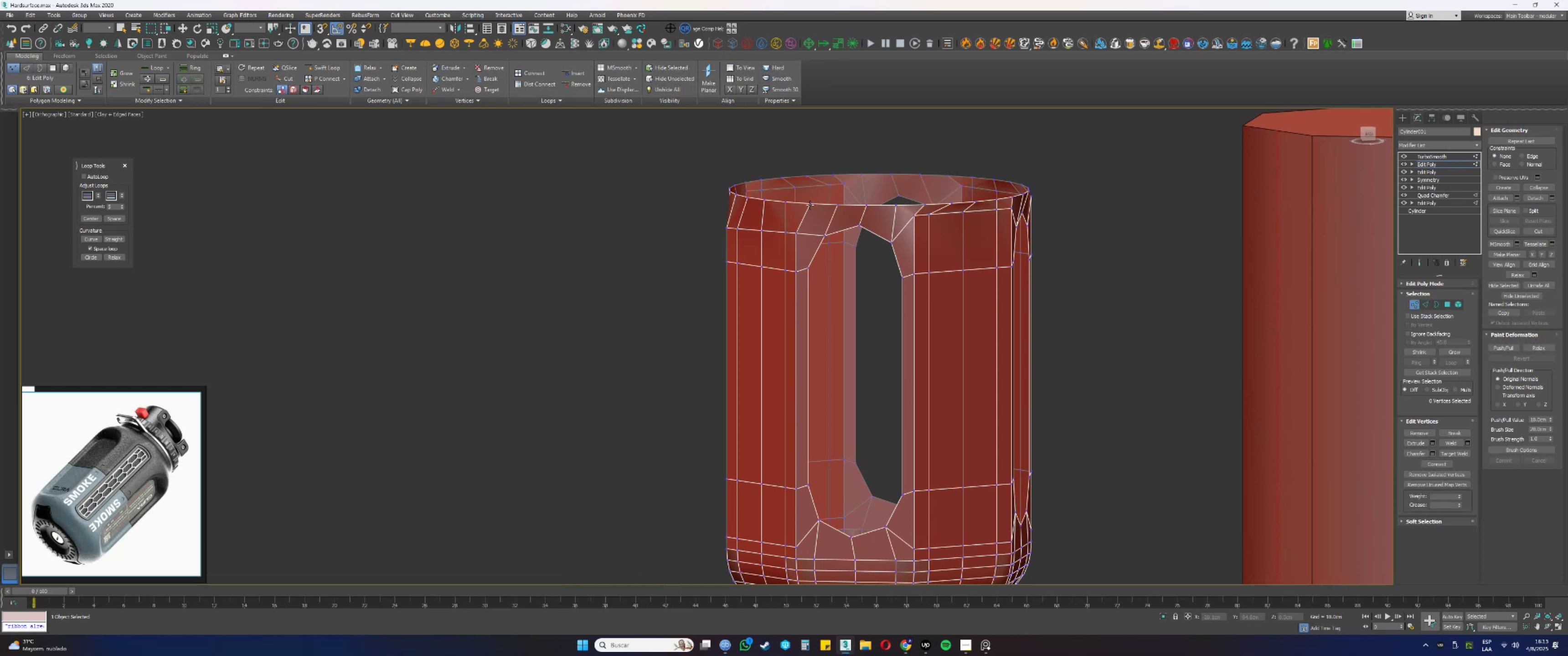 
hold_key(key=AltLeft, duration=1.53)
 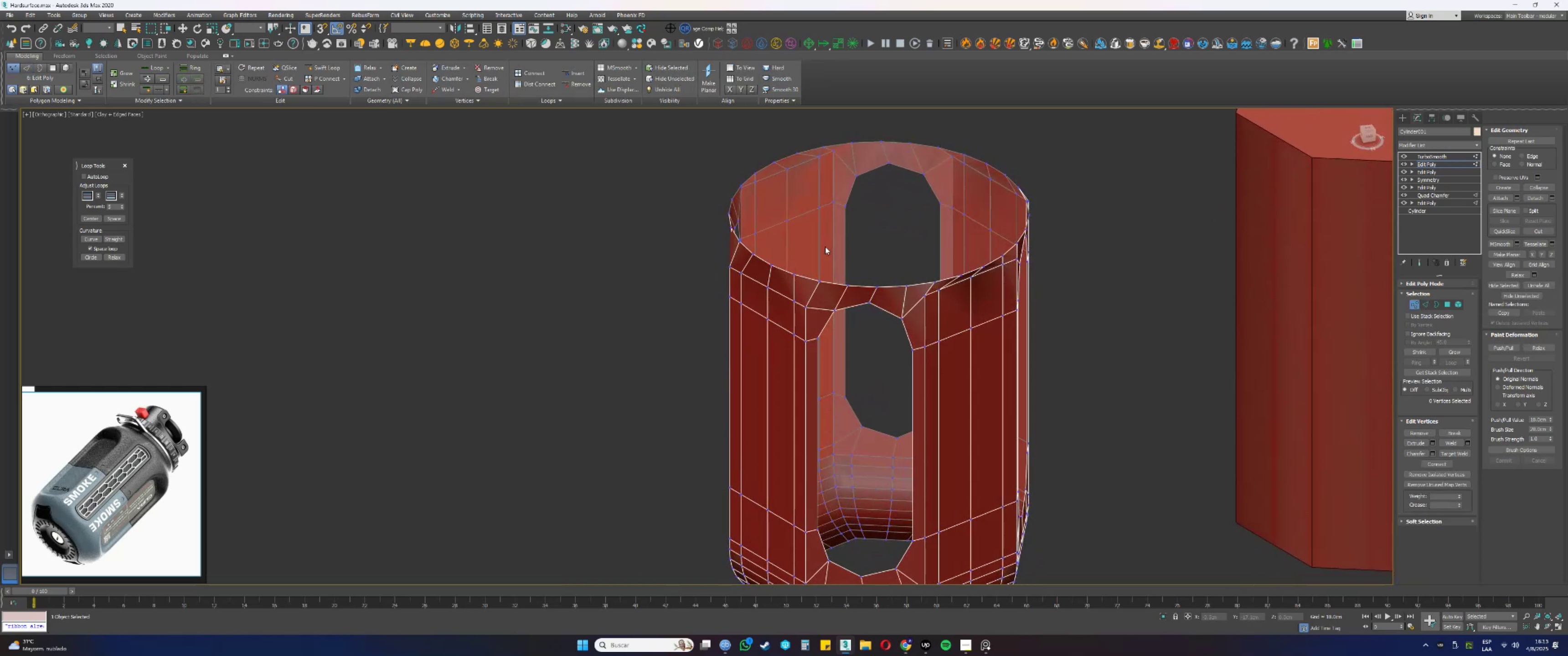 
hold_key(key=AltLeft, duration=0.33)
 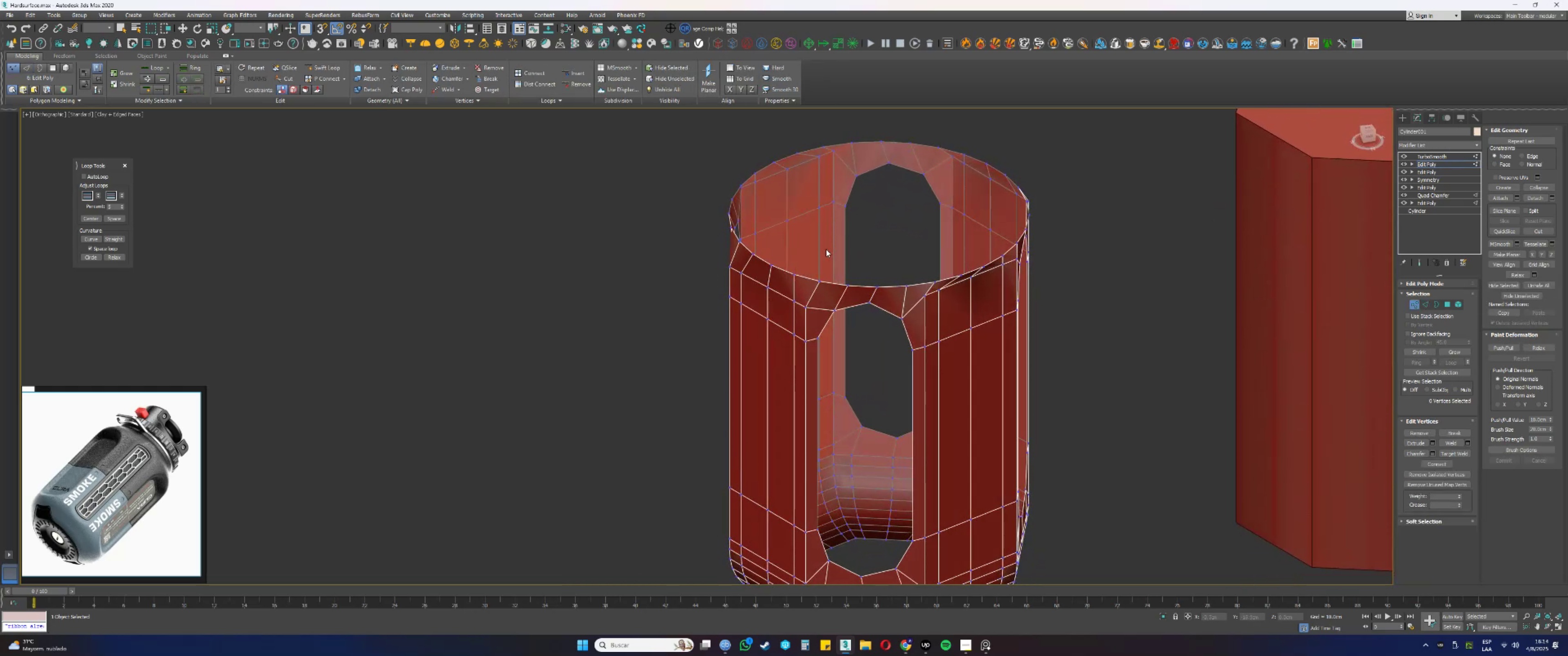 
hold_key(key=AltLeft, duration=0.33)
 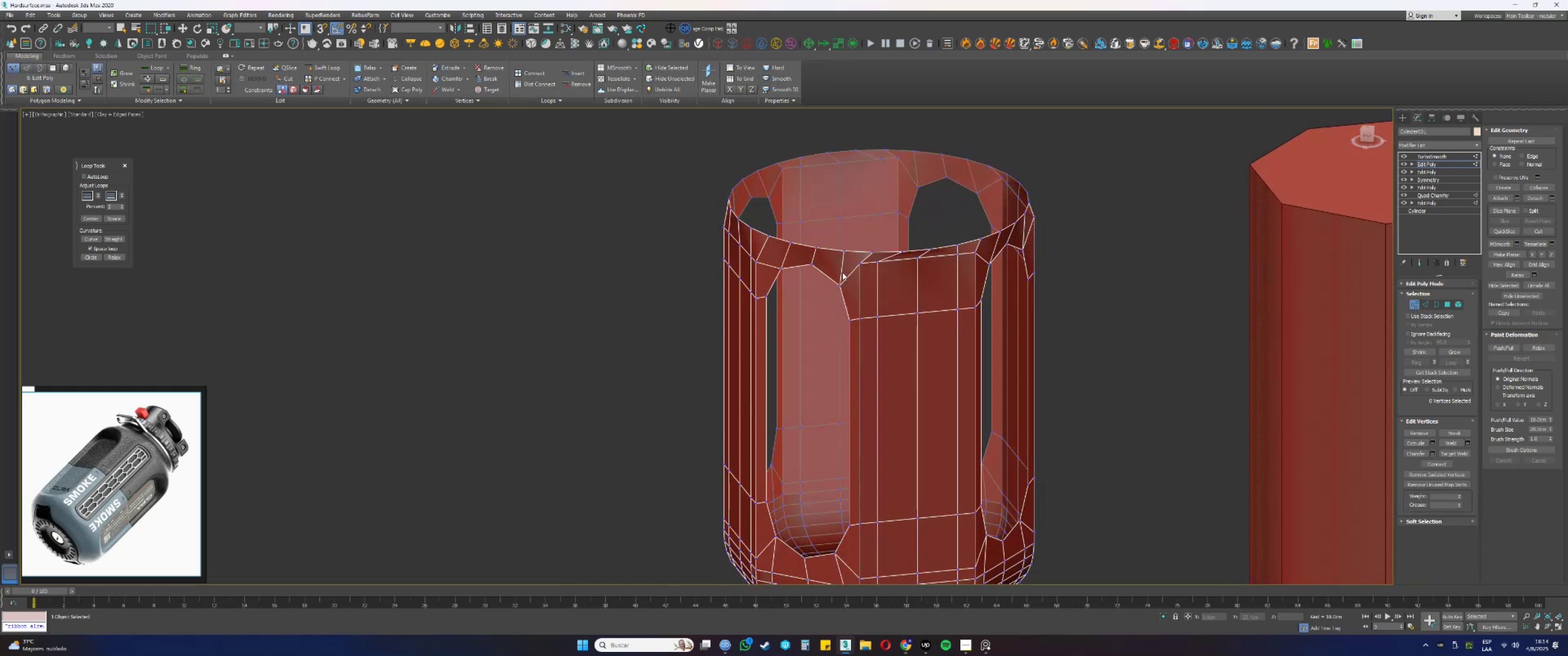 
scroll: coordinate [850, 274], scroll_direction: up, amount: 1.0
 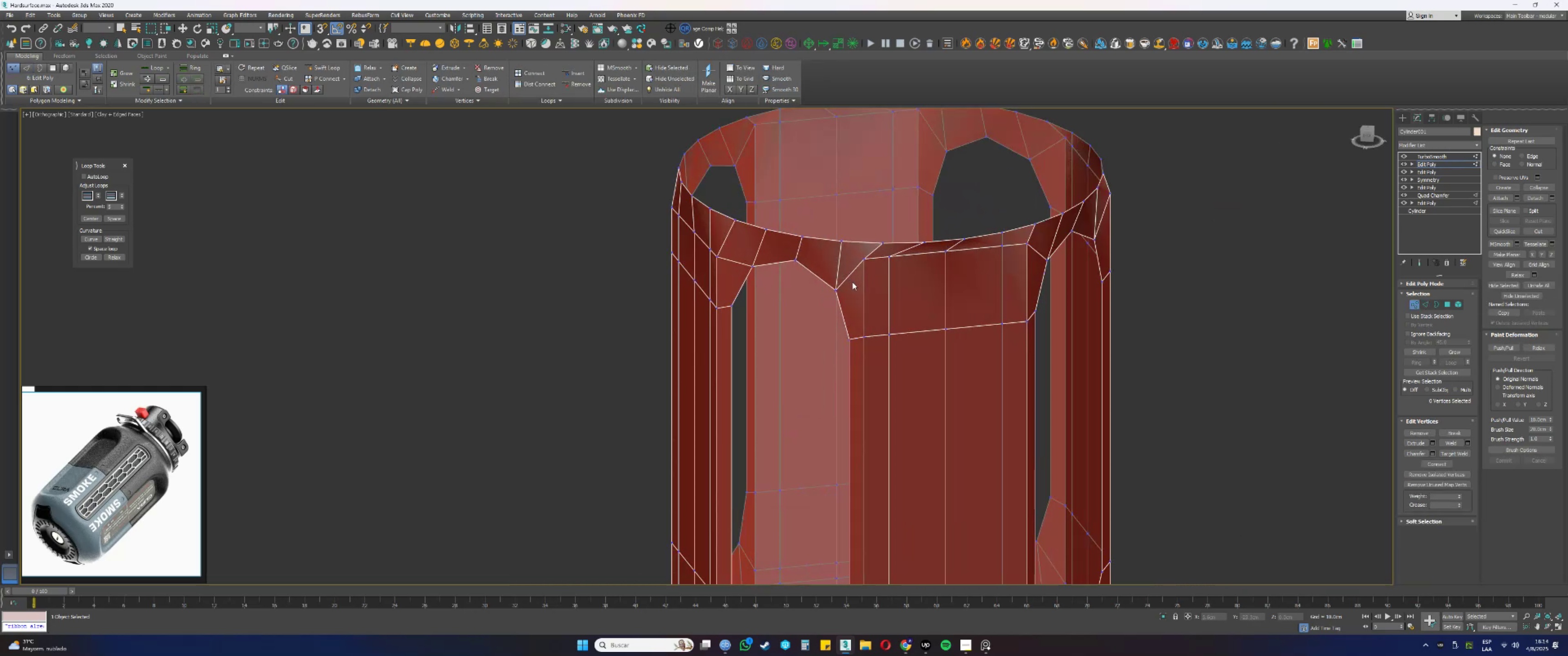 
key(Alt+AltLeft)
 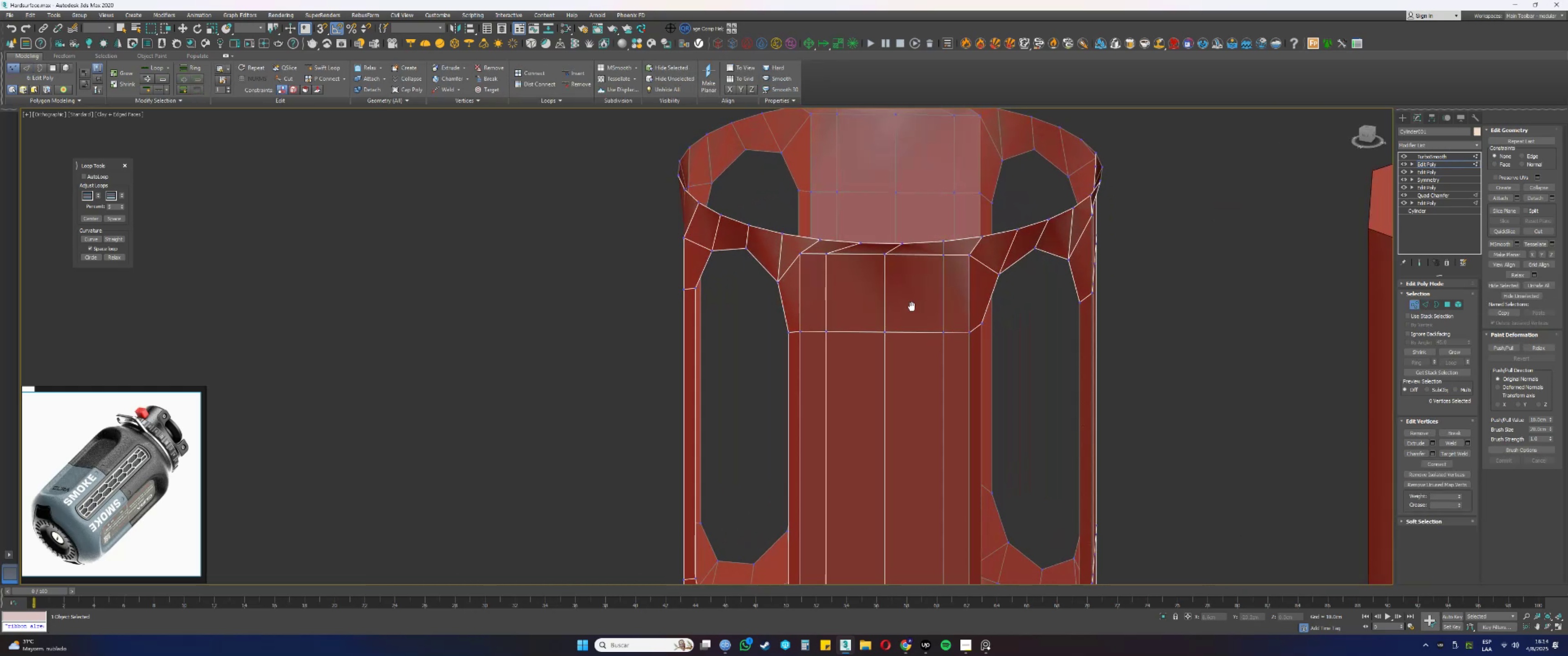 
left_click([916, 308])
 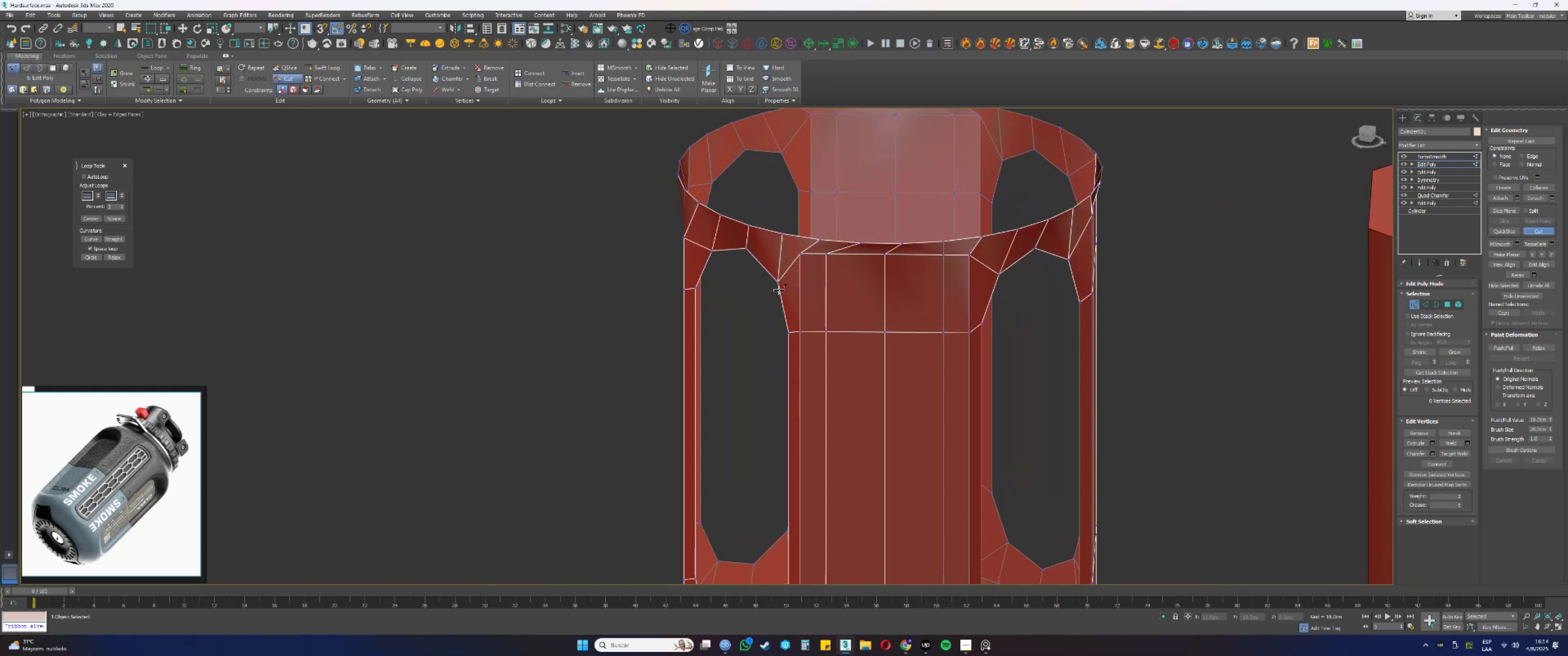 
left_click([778, 282])
 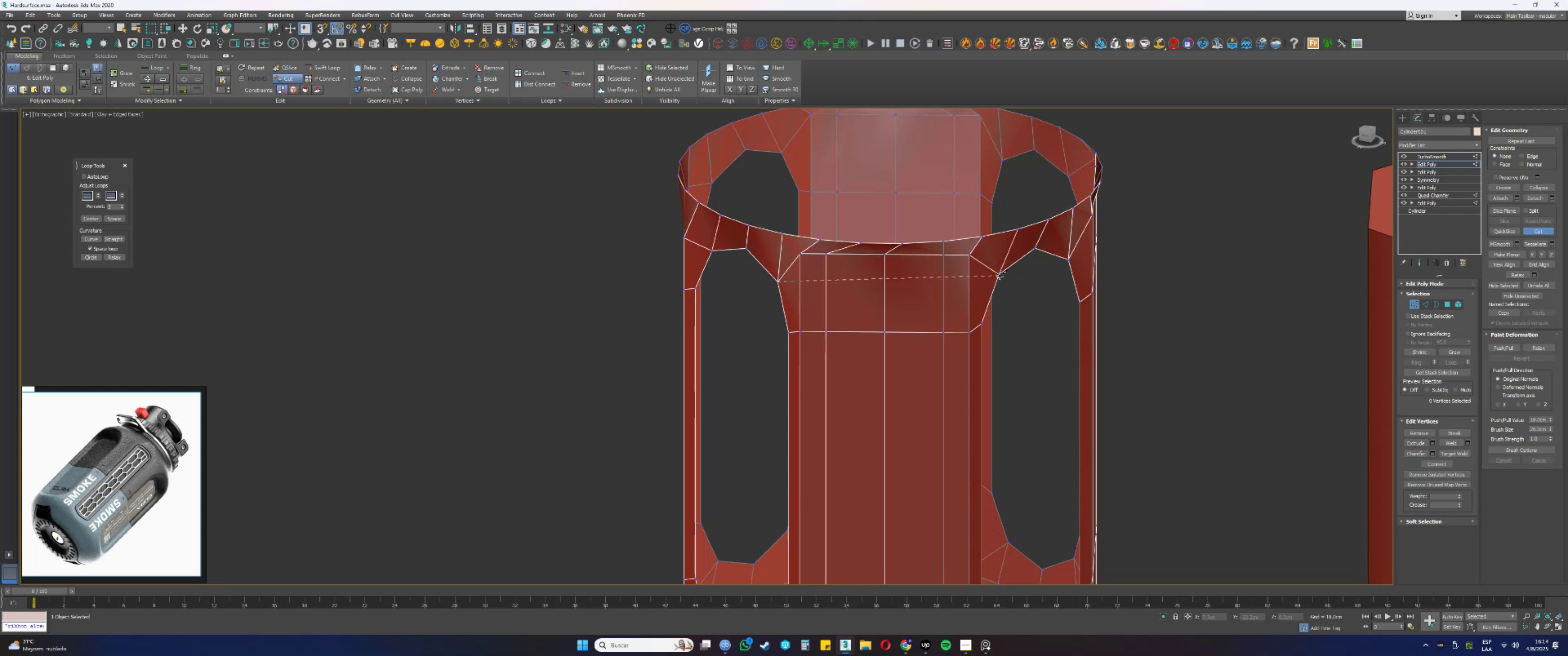 
left_click([998, 276])
 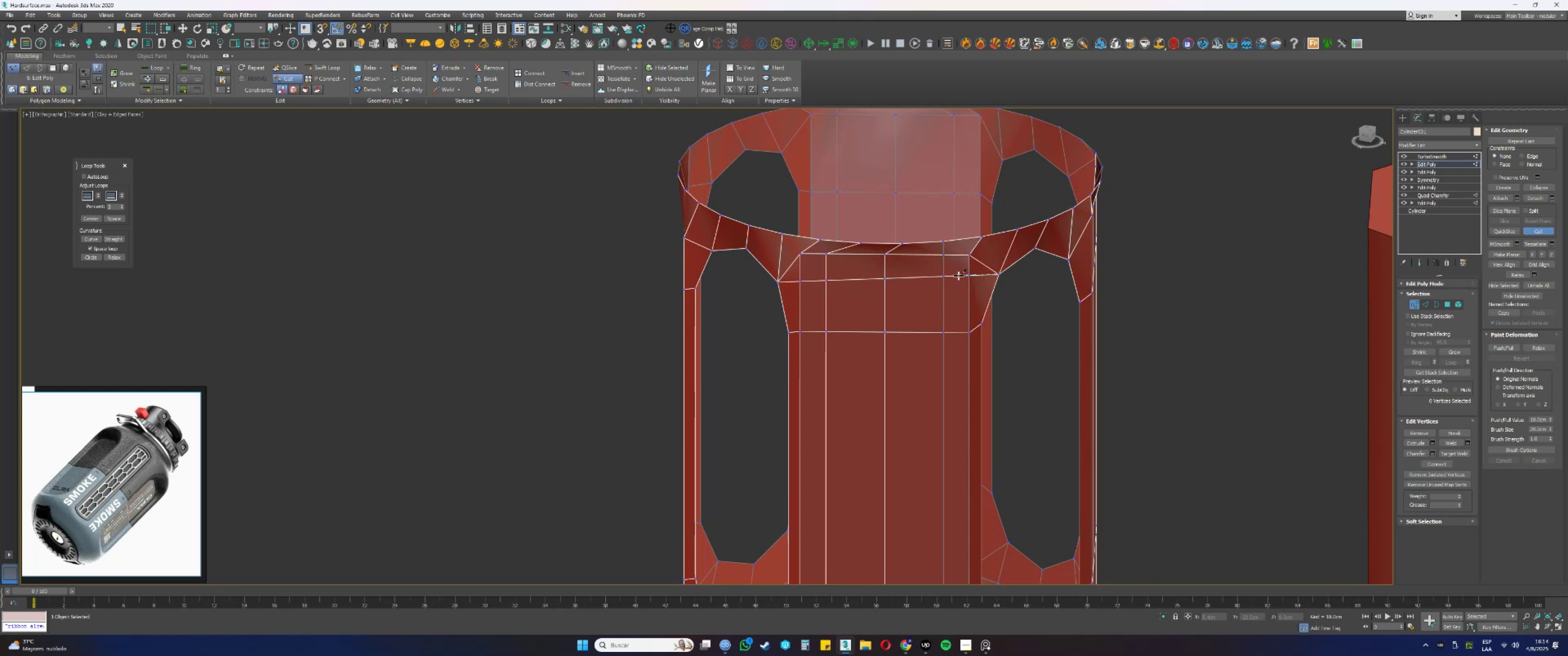 
right_click([922, 278])
 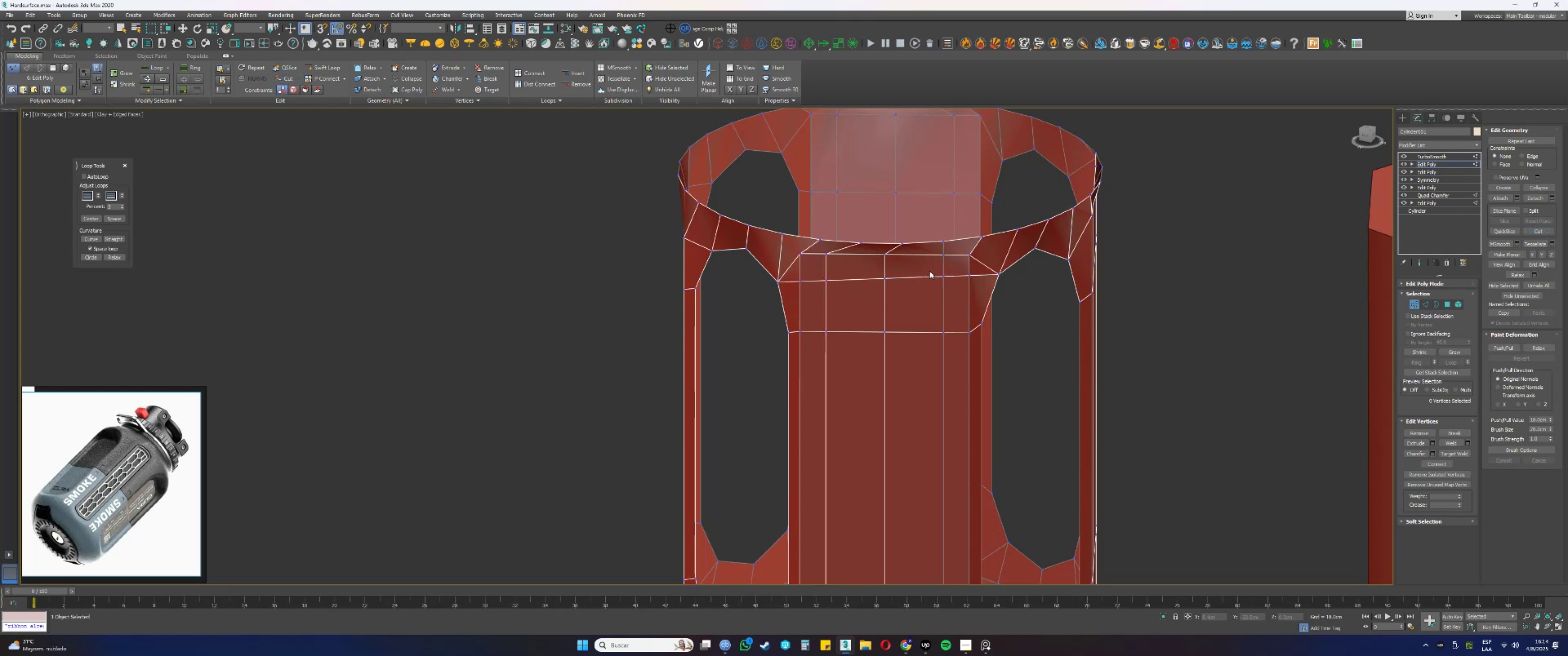 
key(2)
 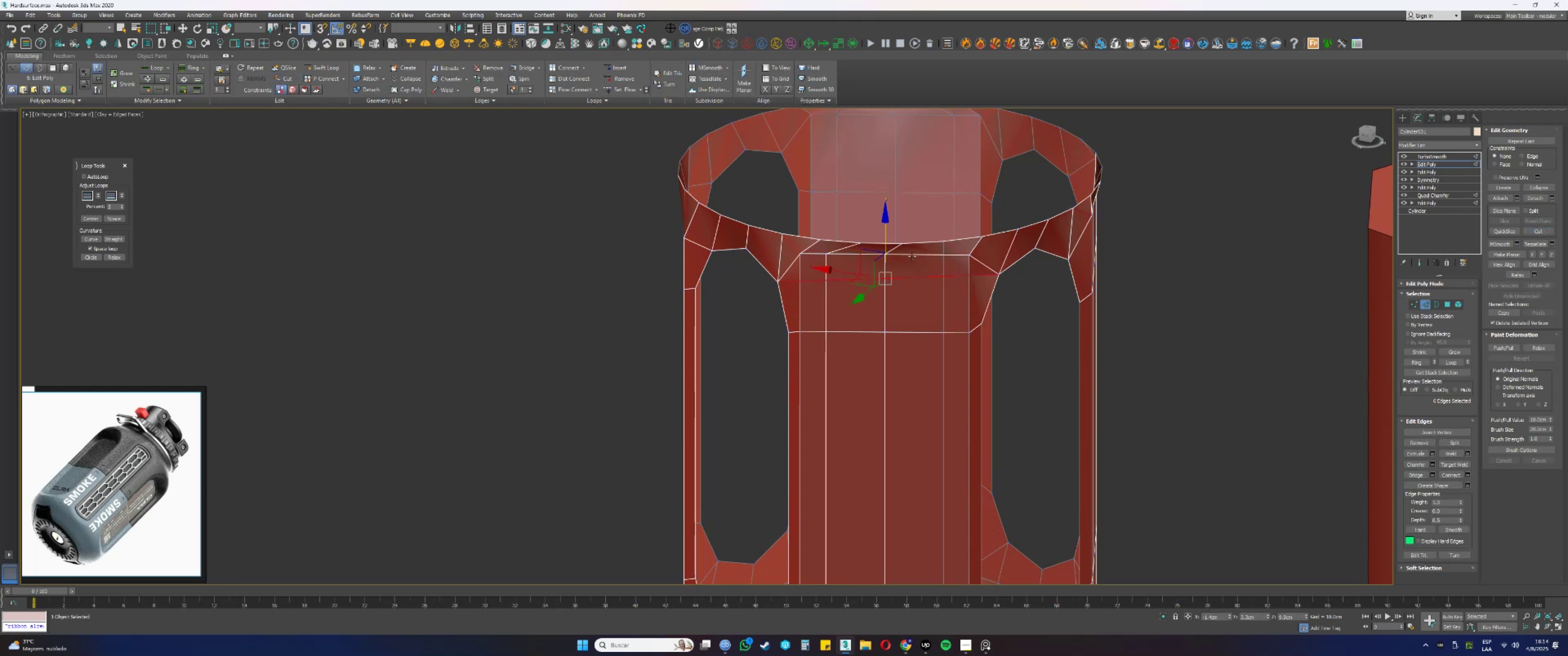 
double_click([912, 256])
 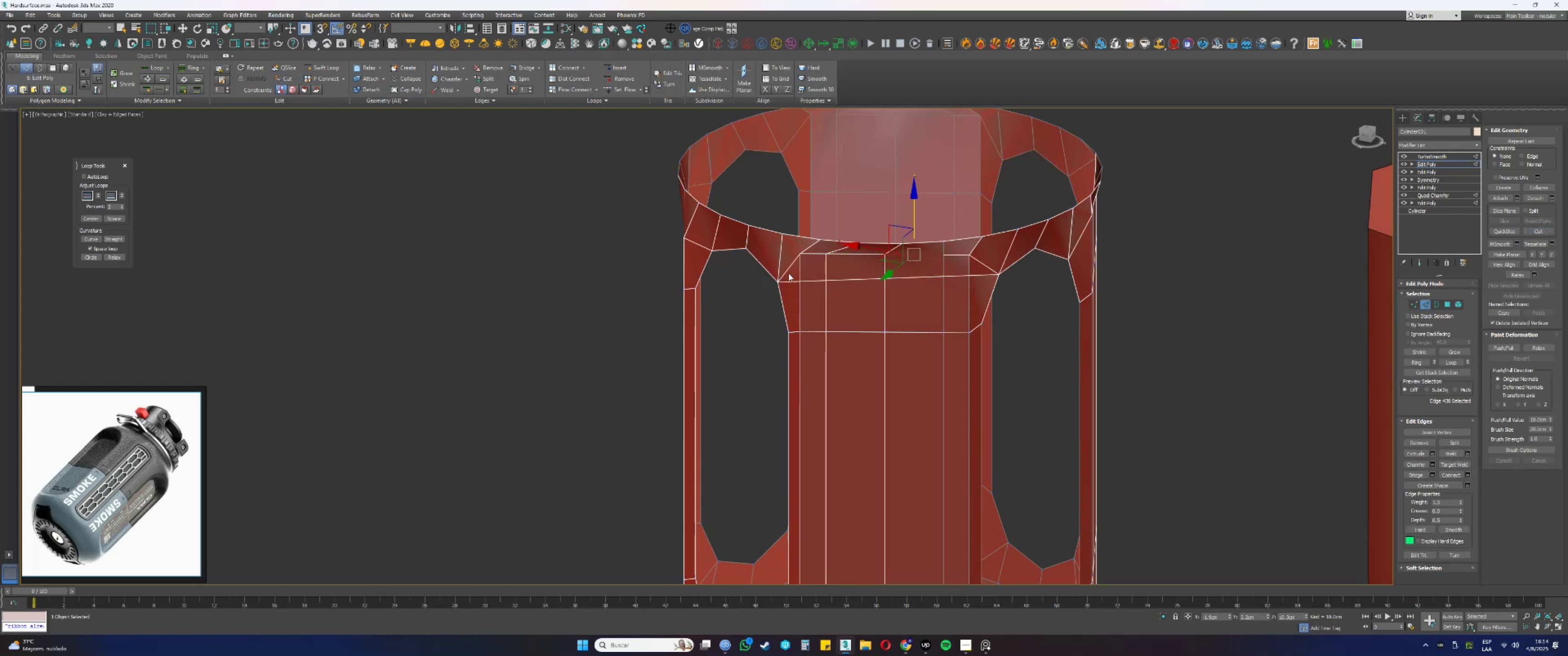 
left_click([772, 292])
 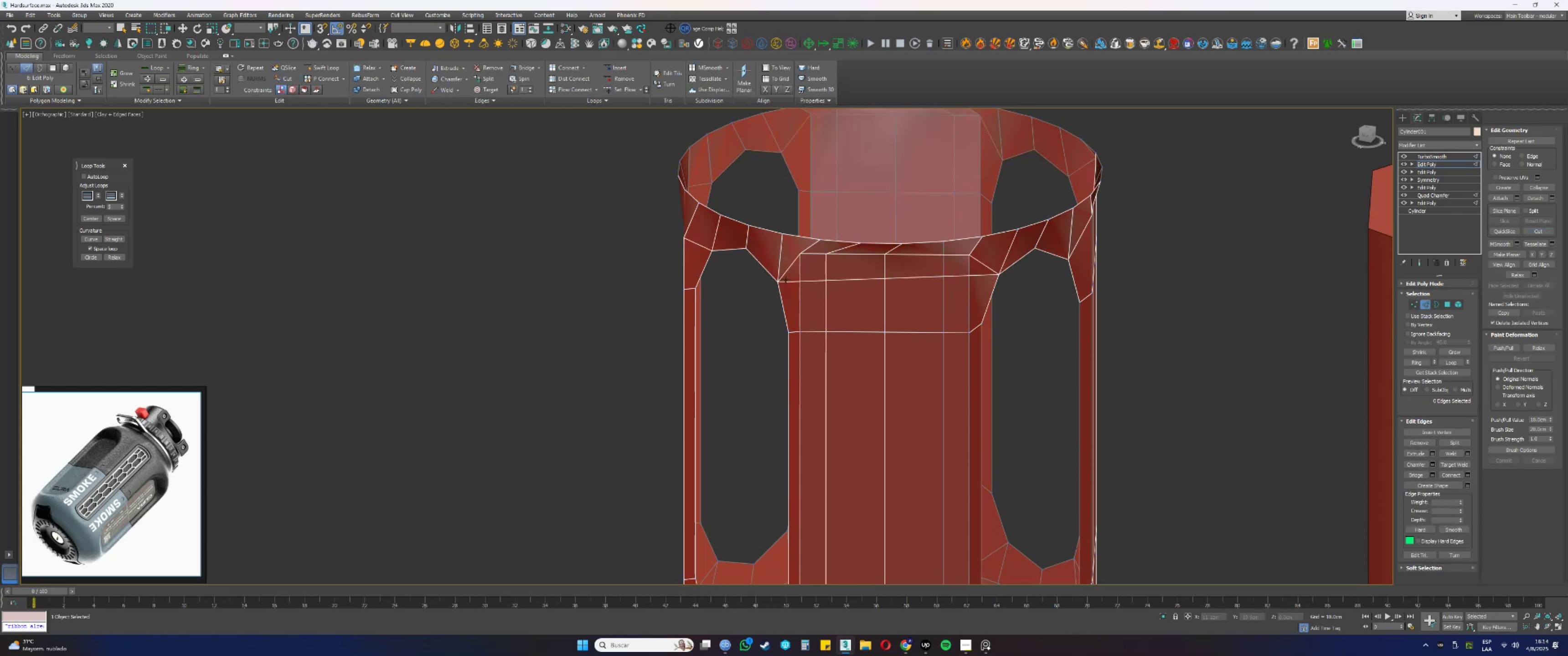 
hold_key(key=ShiftLeft, duration=1.31)
left_click([791, 267])
 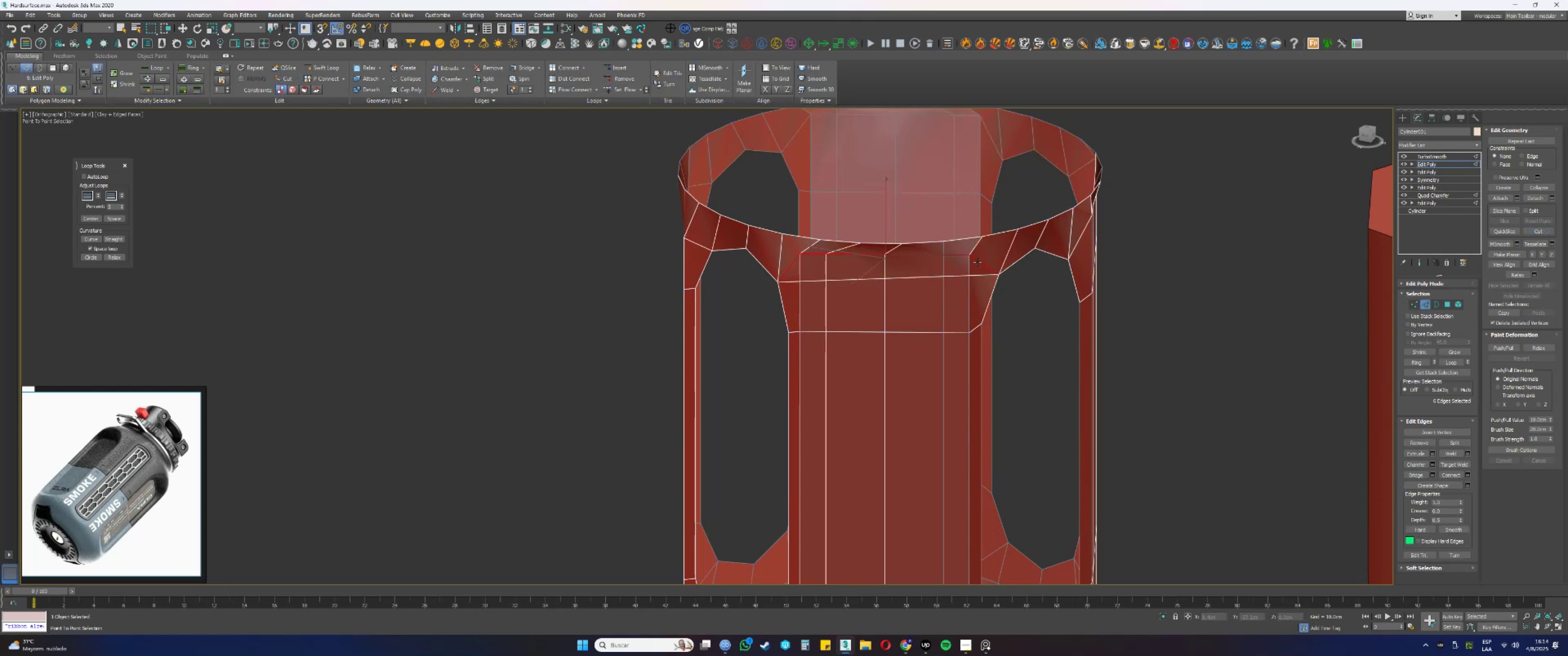 
left_click([978, 261])
 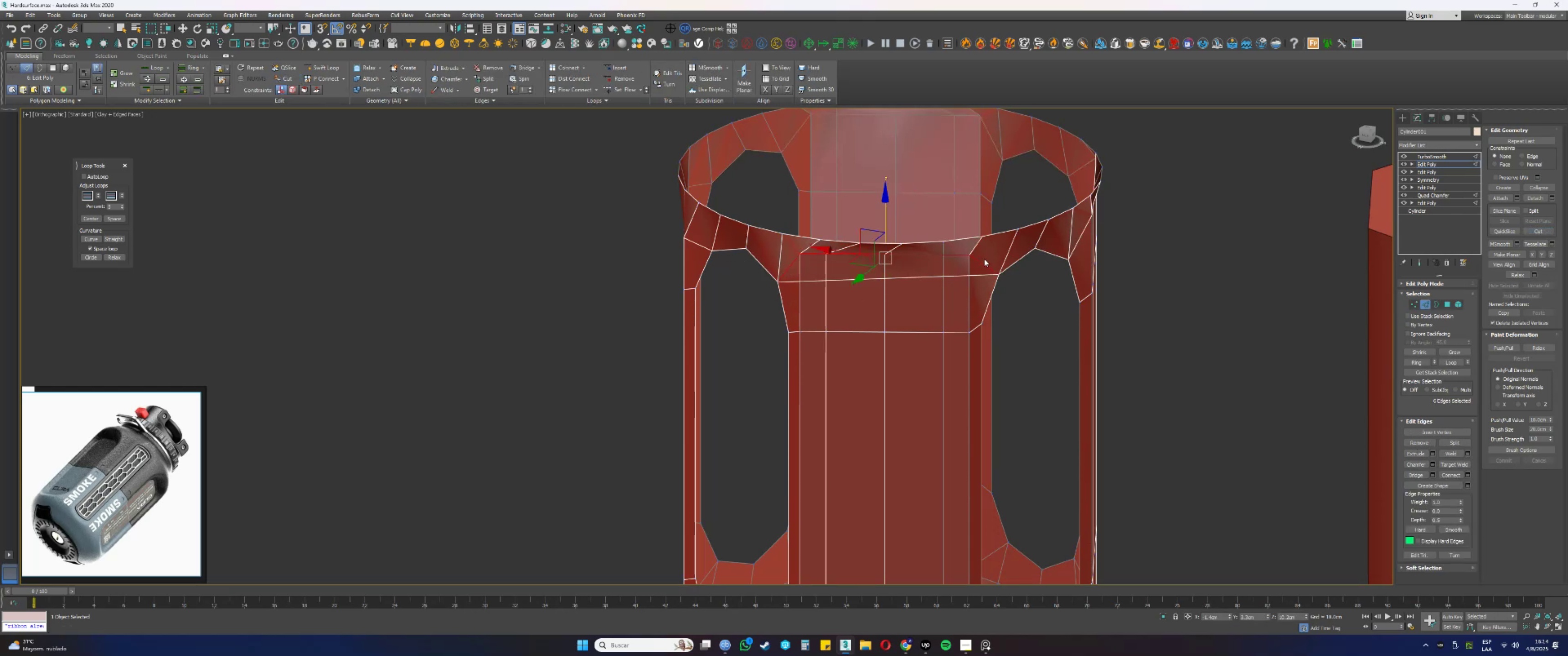 
key(Control+Backspace)
 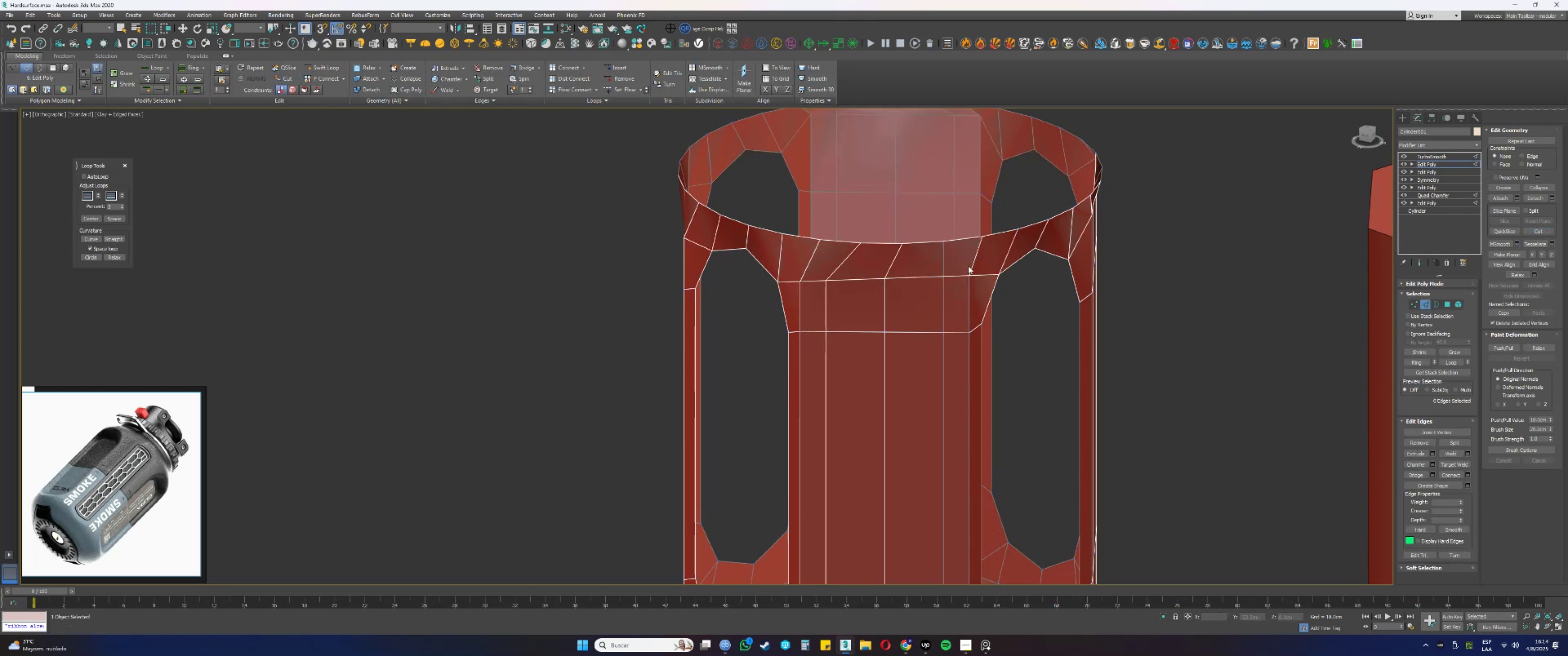 
hold_key(key=AltLeft, duration=1.5)
 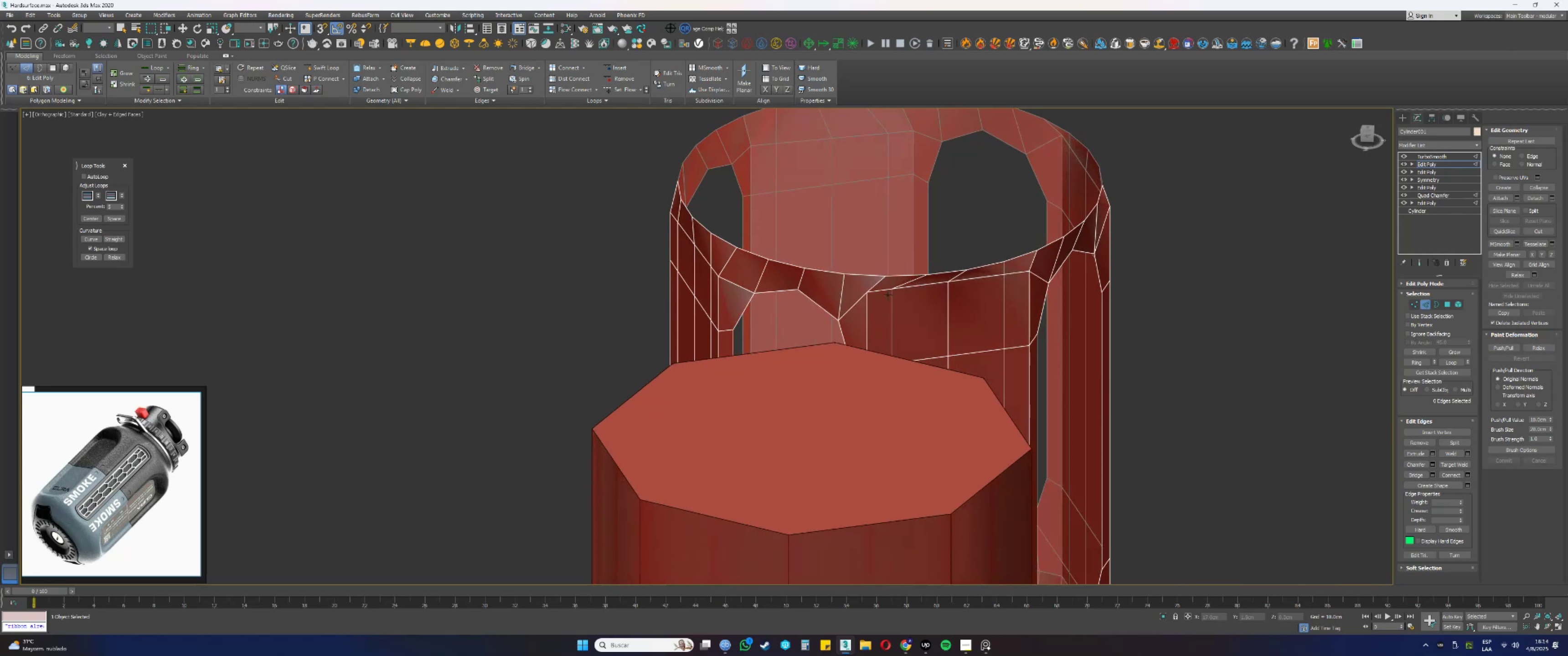 
hold_key(key=AltLeft, duration=0.33)
 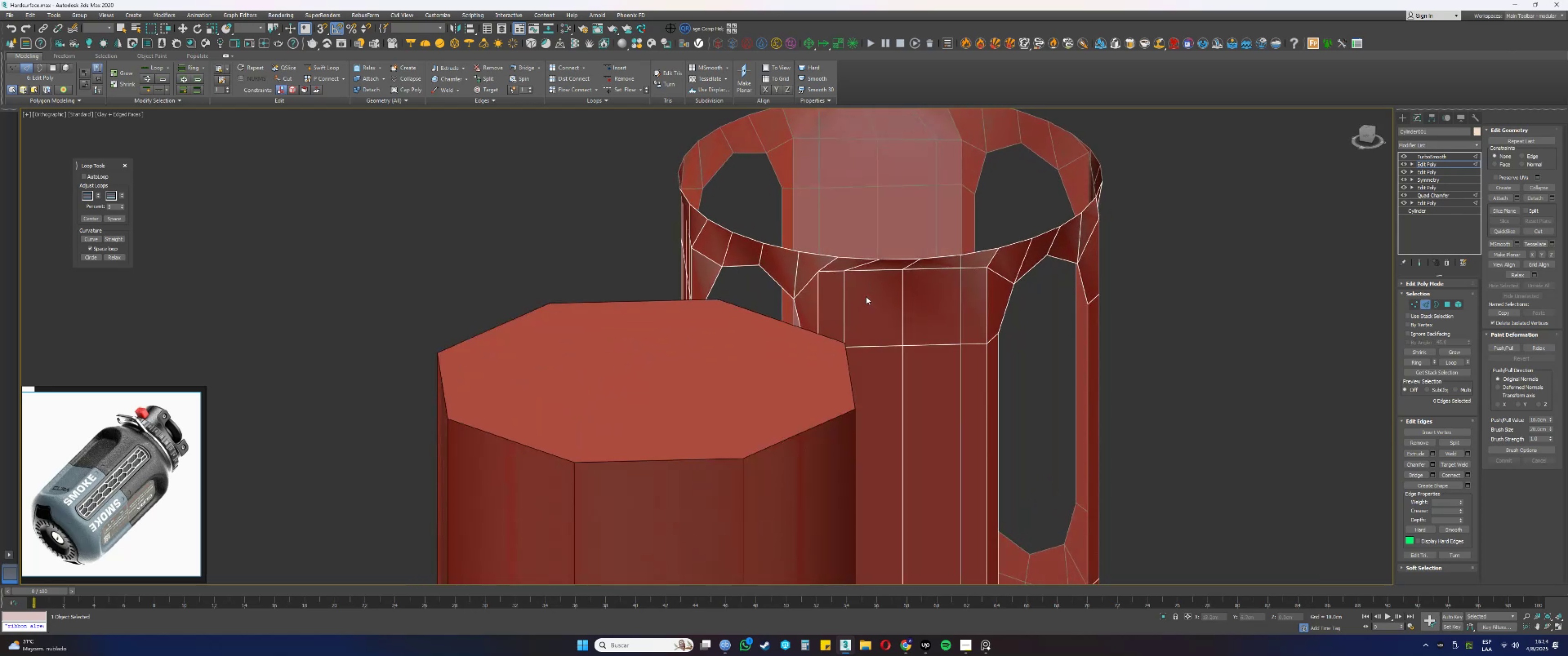 
key(1)
 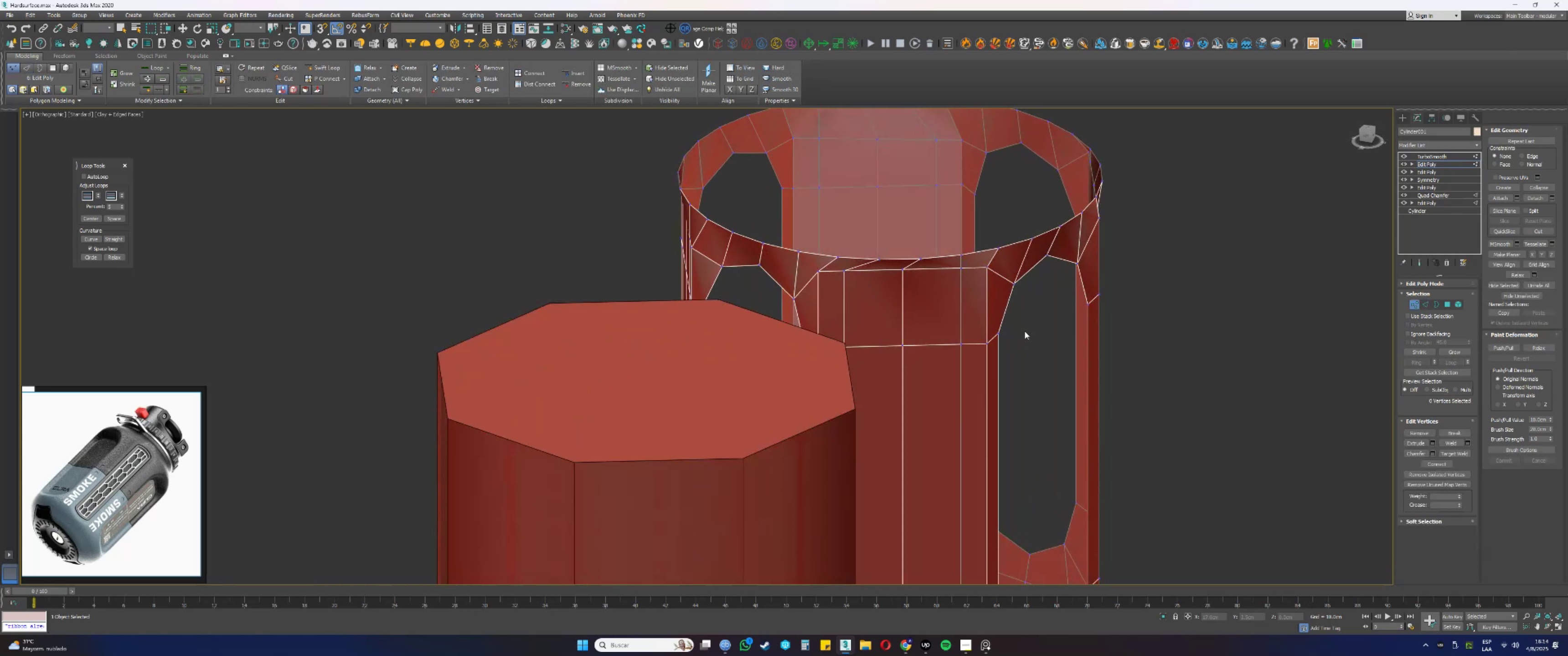 
left_click([1036, 337])
 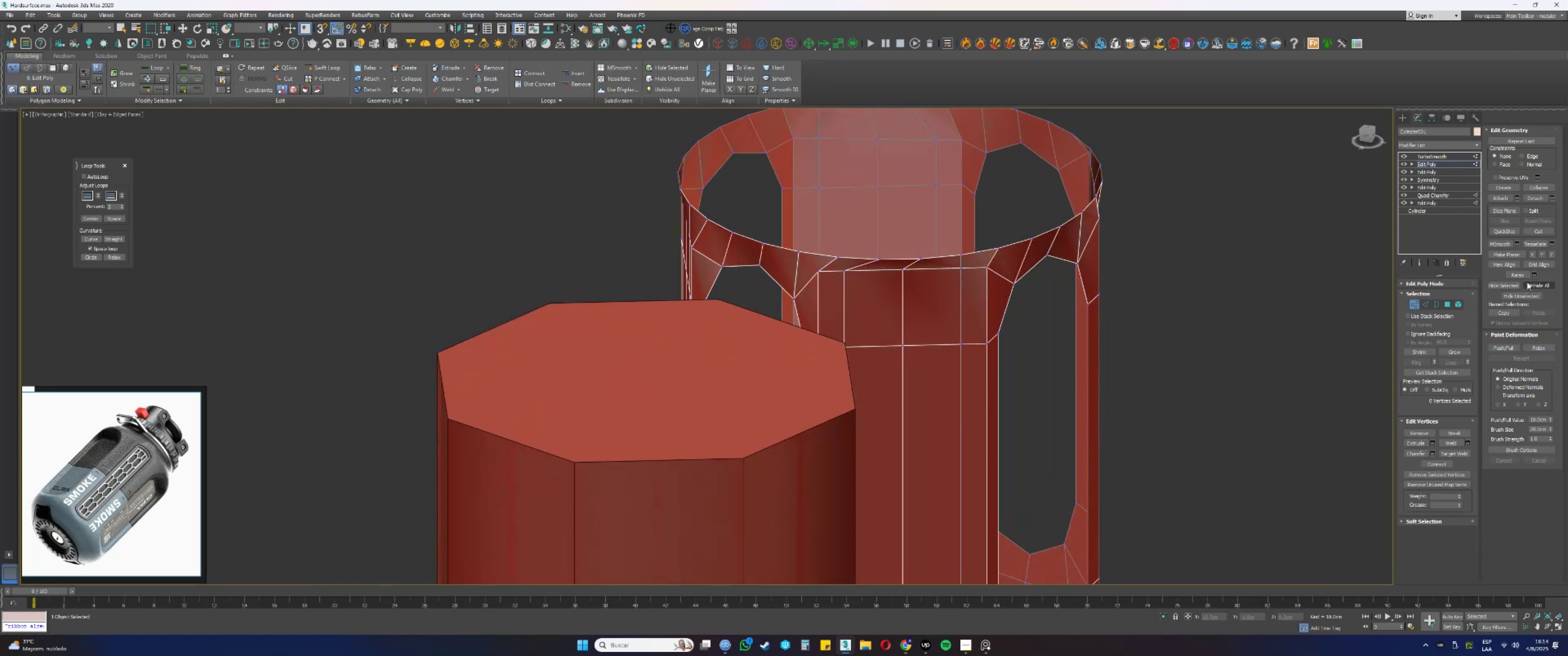 
left_click([1545, 231])
 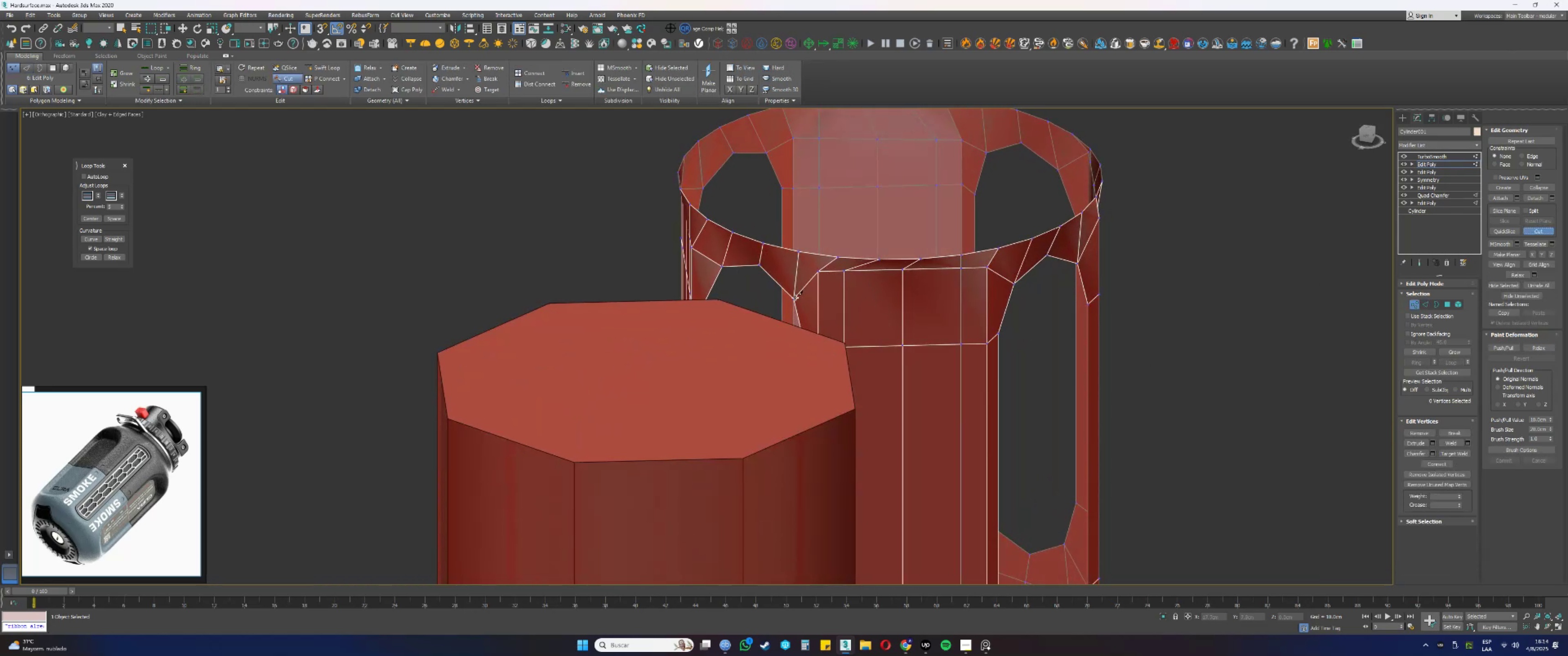 
left_click([793, 298])
 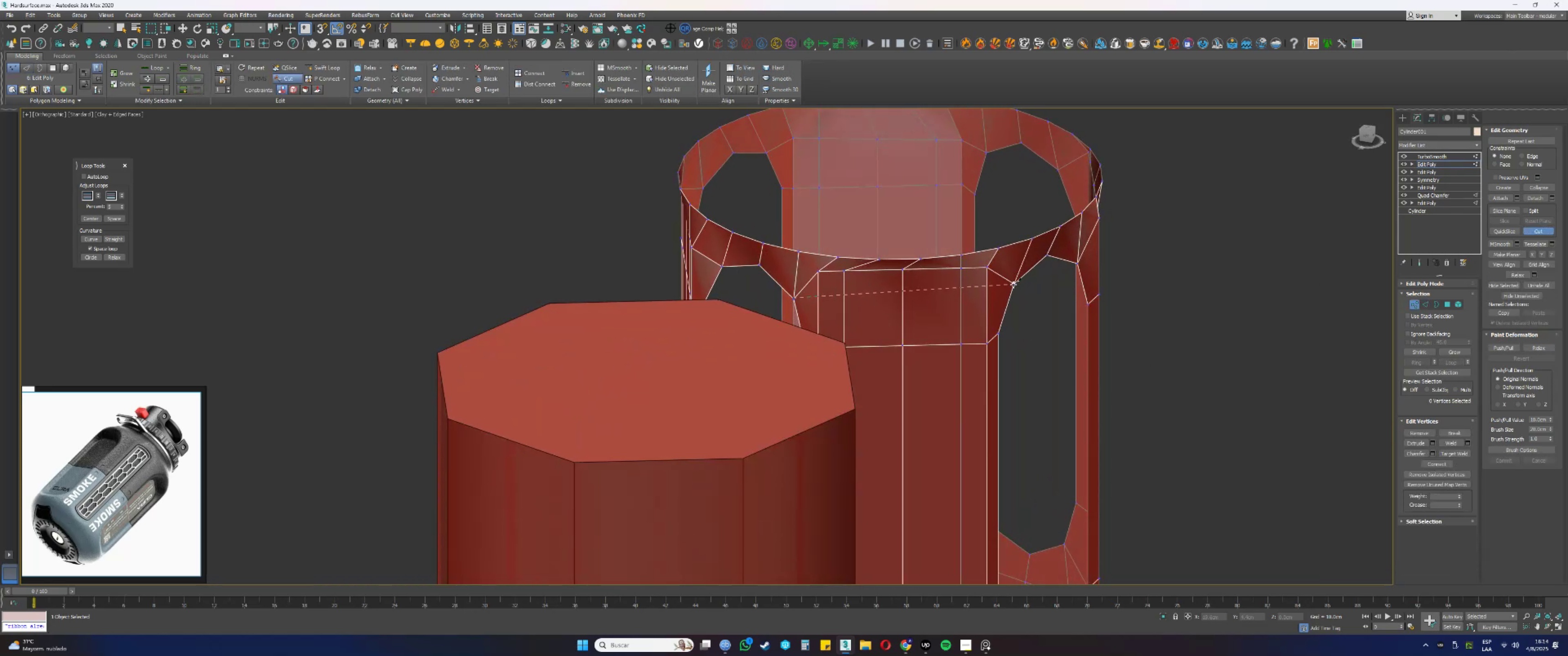 
left_click([1013, 285])
 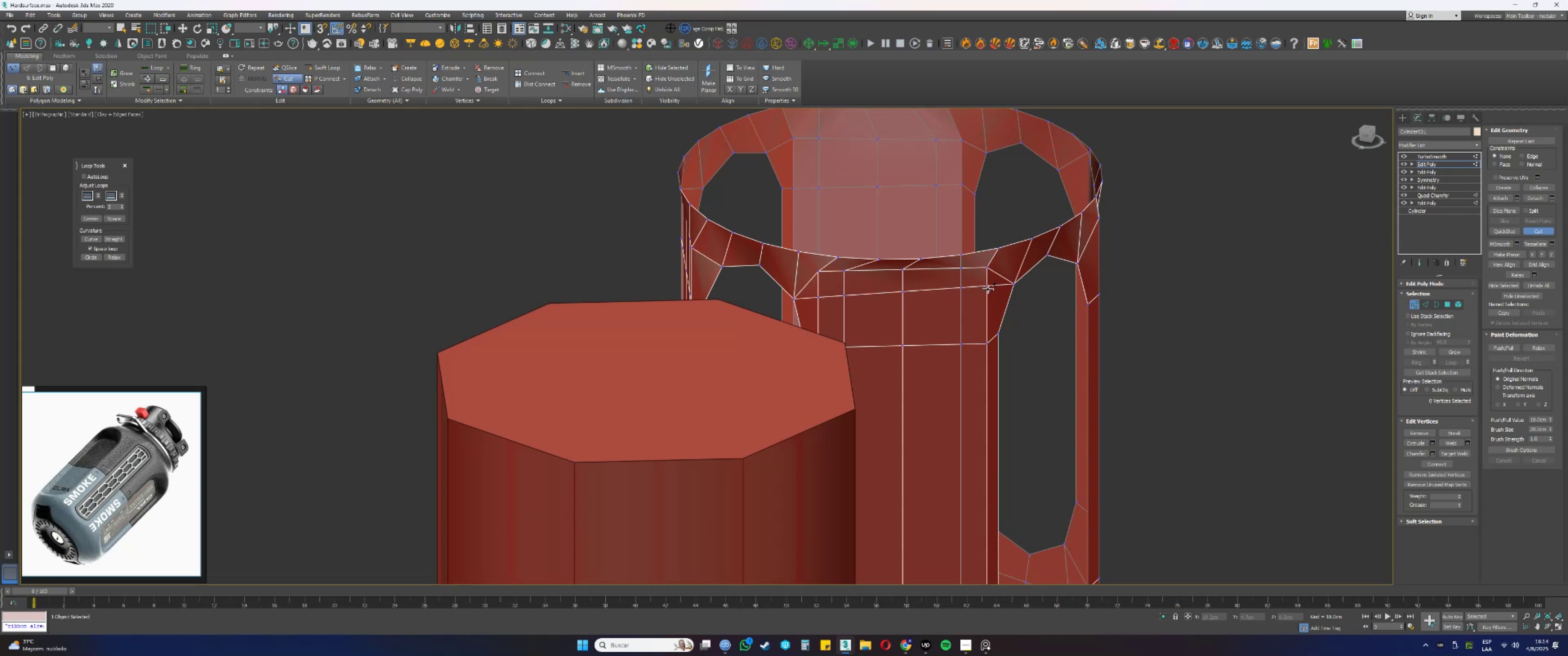 
wait(21.63)
 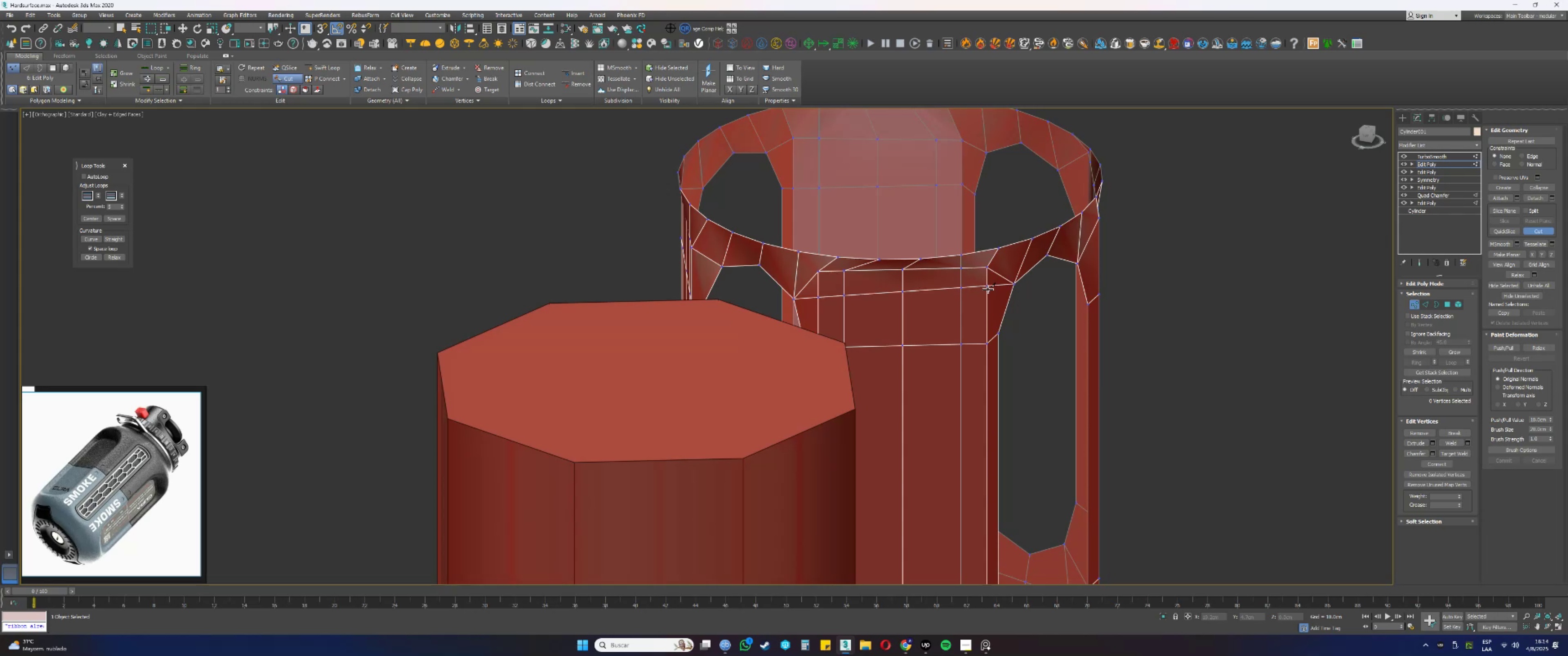 
right_click([959, 293])
 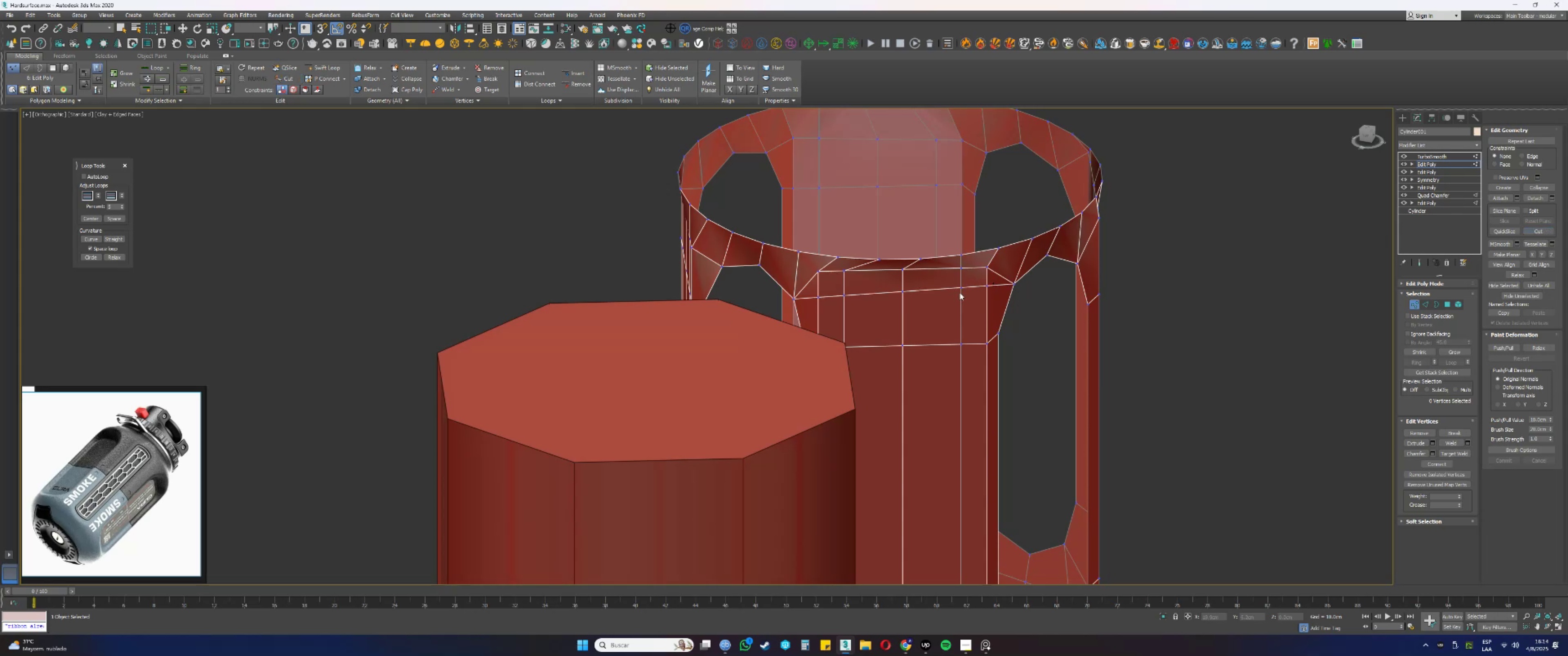 
key(2)
 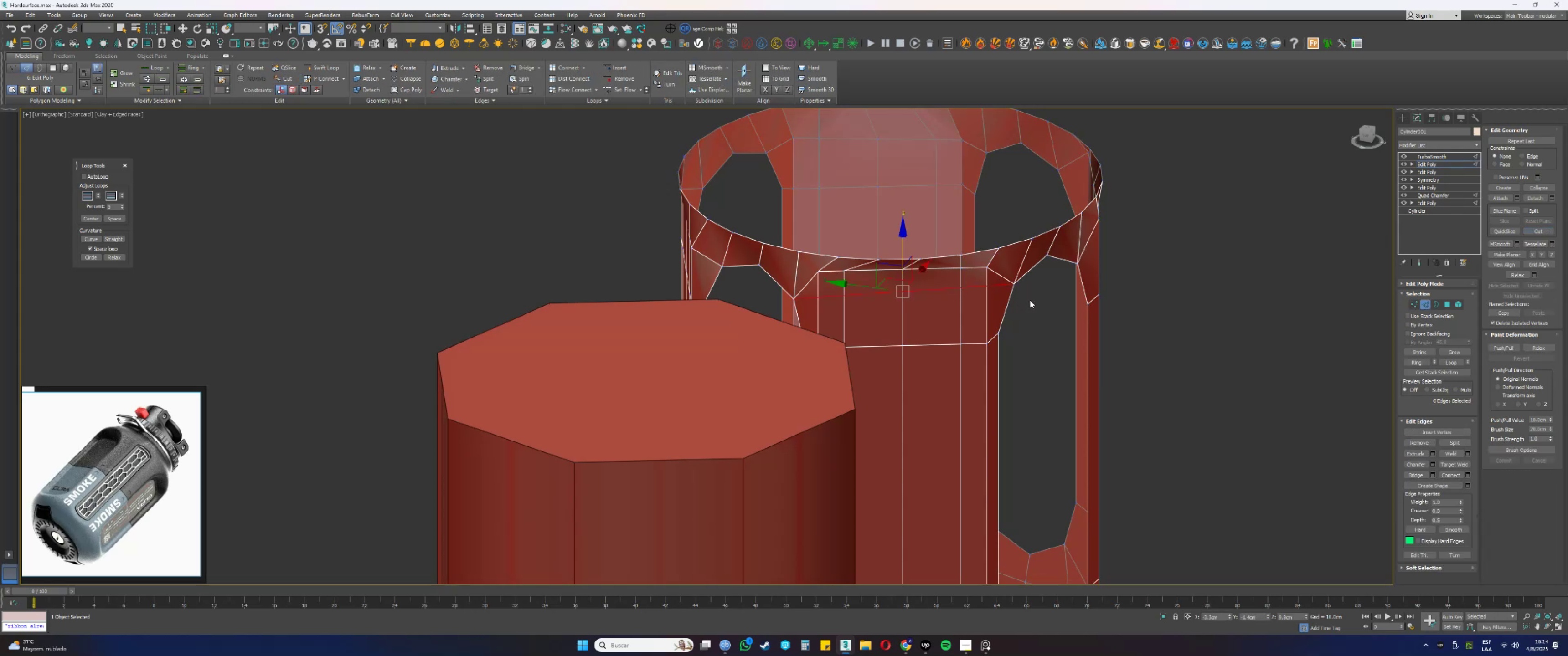 
left_click([1026, 290])
 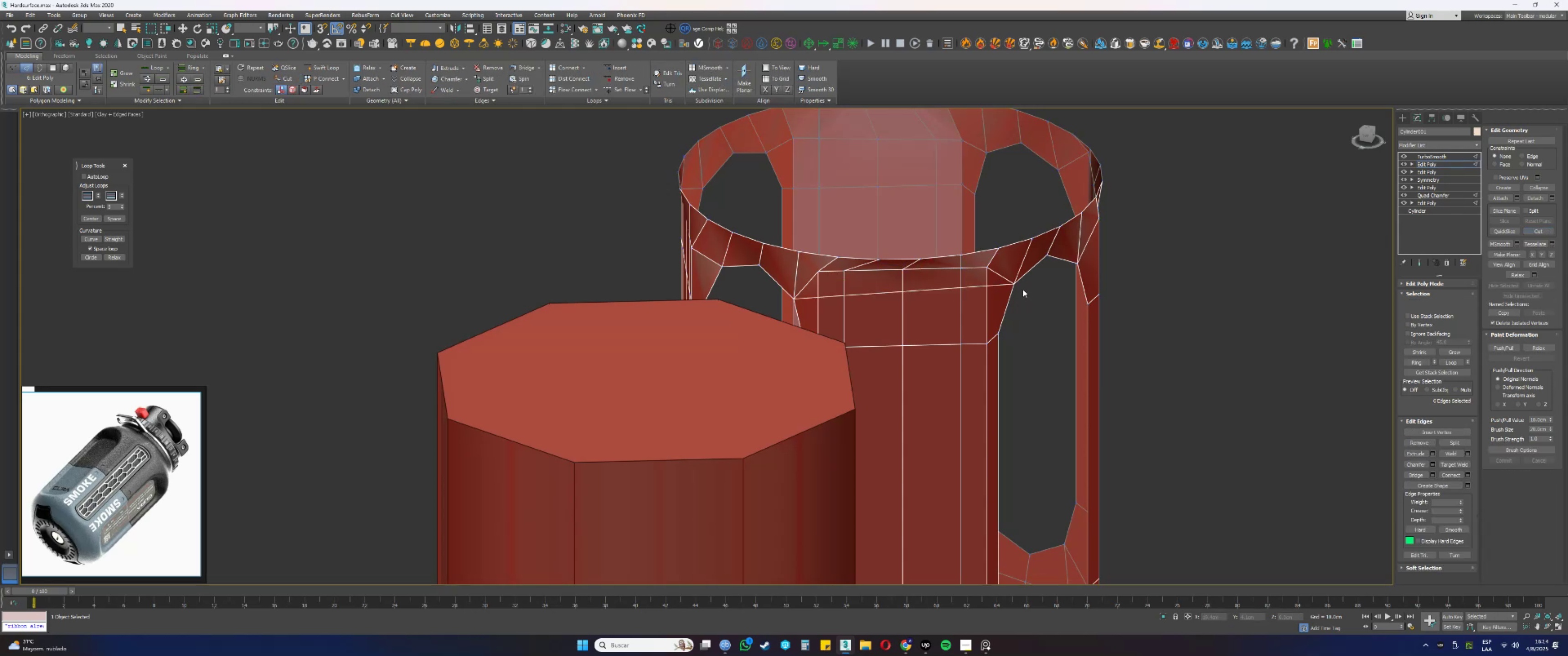 
hold_key(key=ShiftLeft, duration=1.43)
left_click([999, 275])
 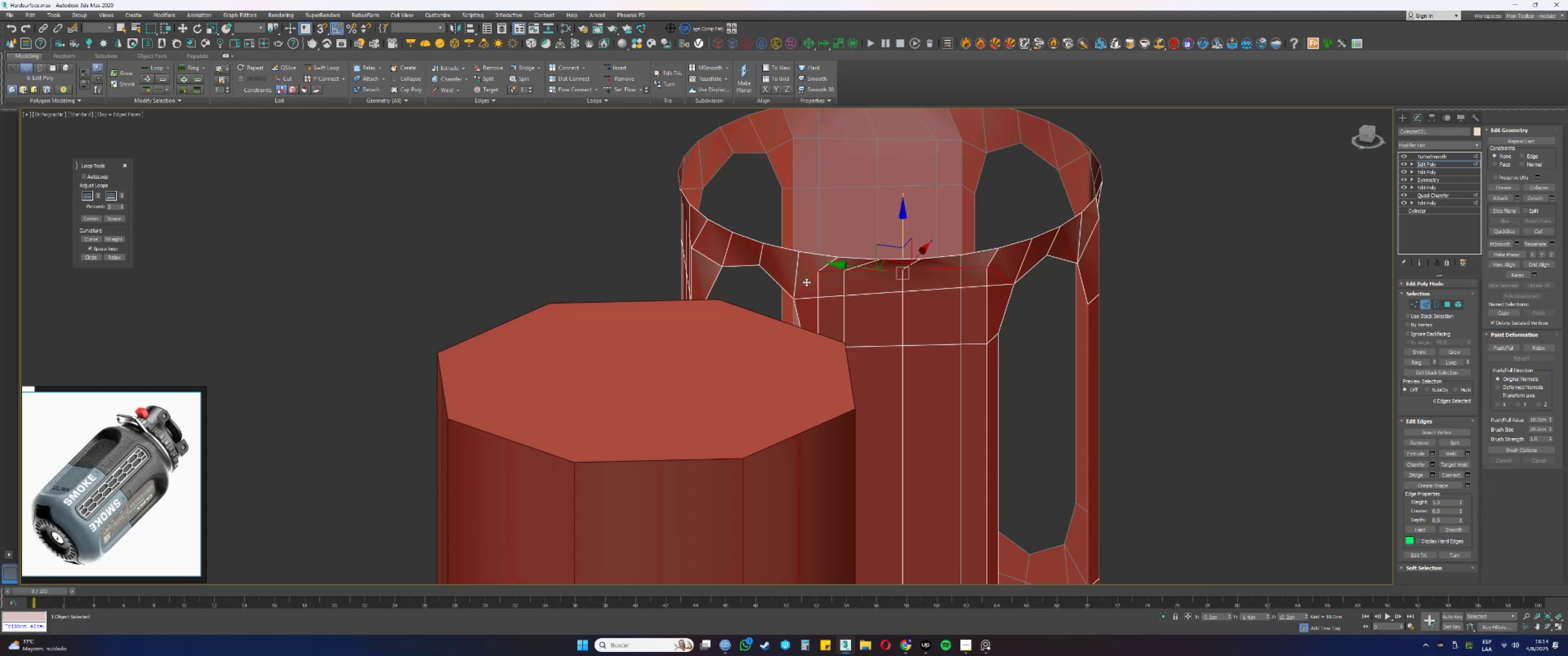 
wait(14.47)
 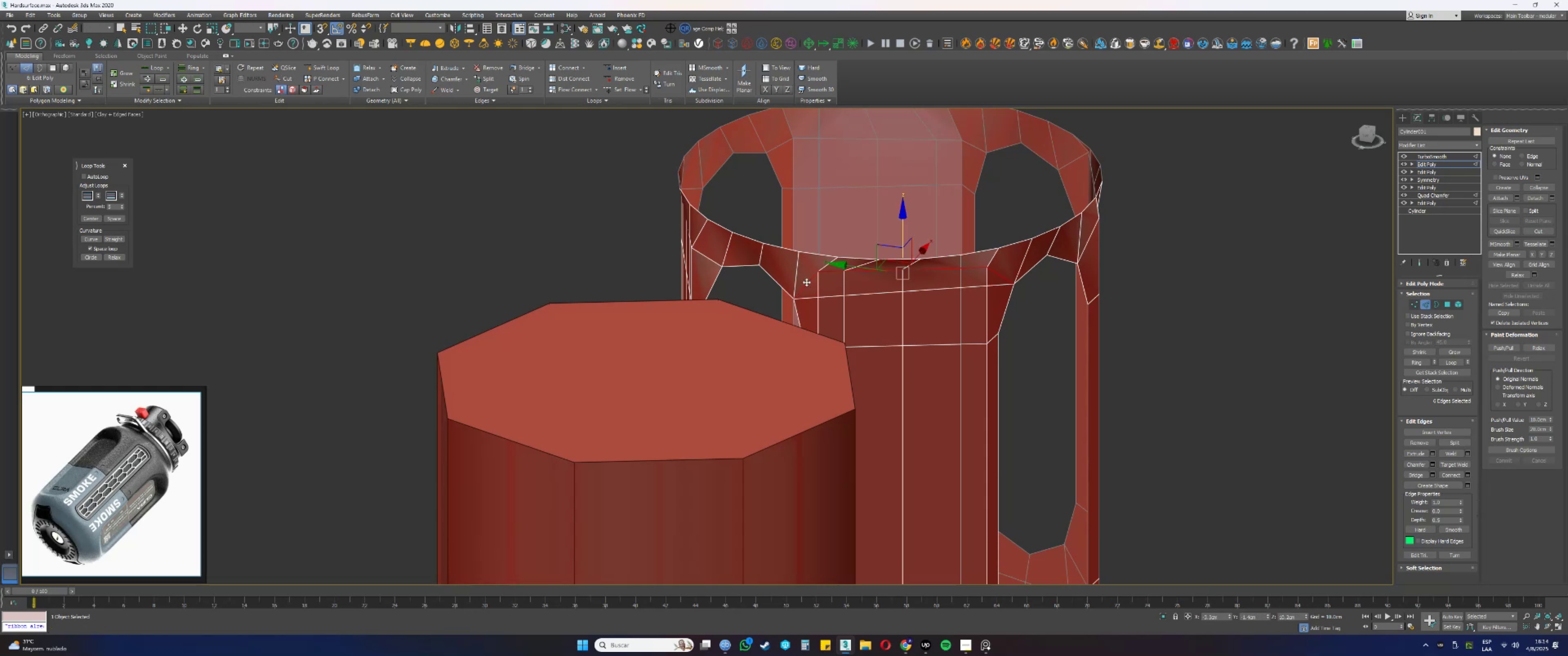 
key(Control+Backspace)
 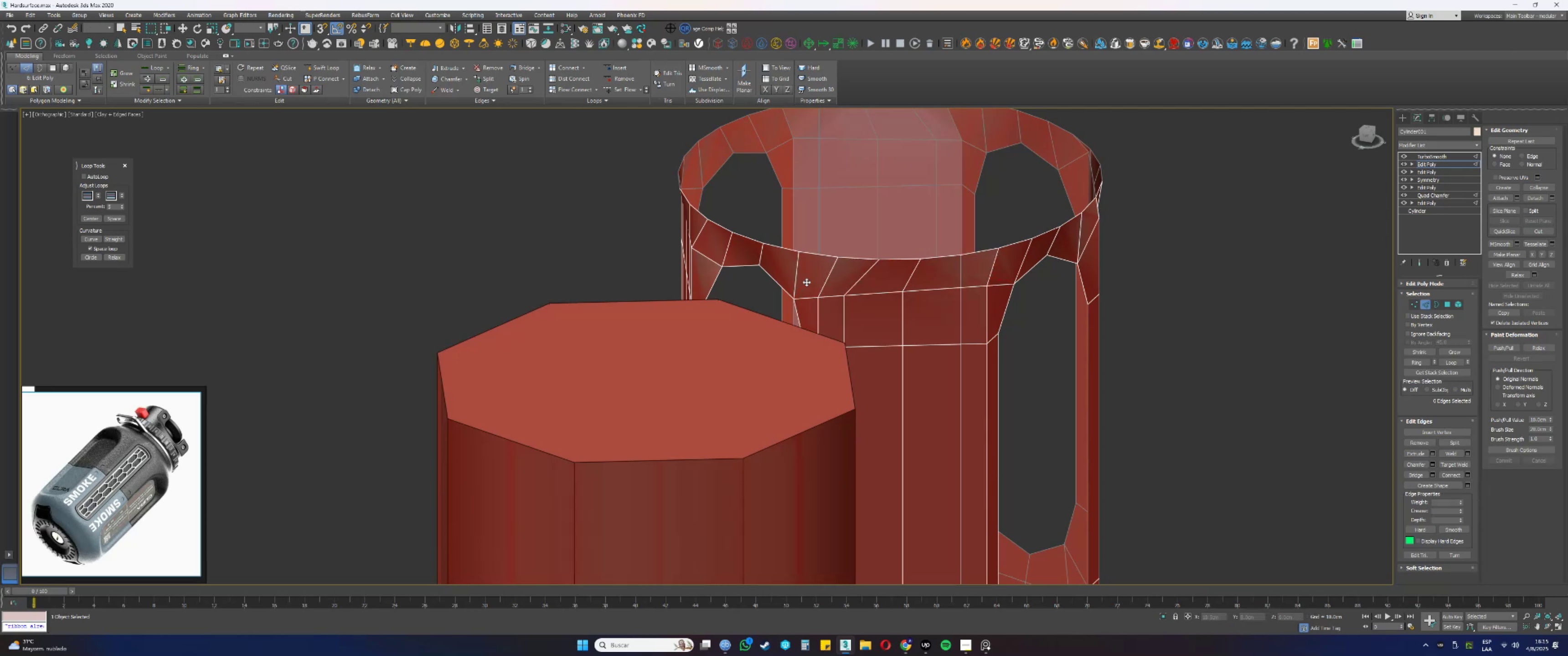 
hold_key(key=AltLeft, duration=0.38)
 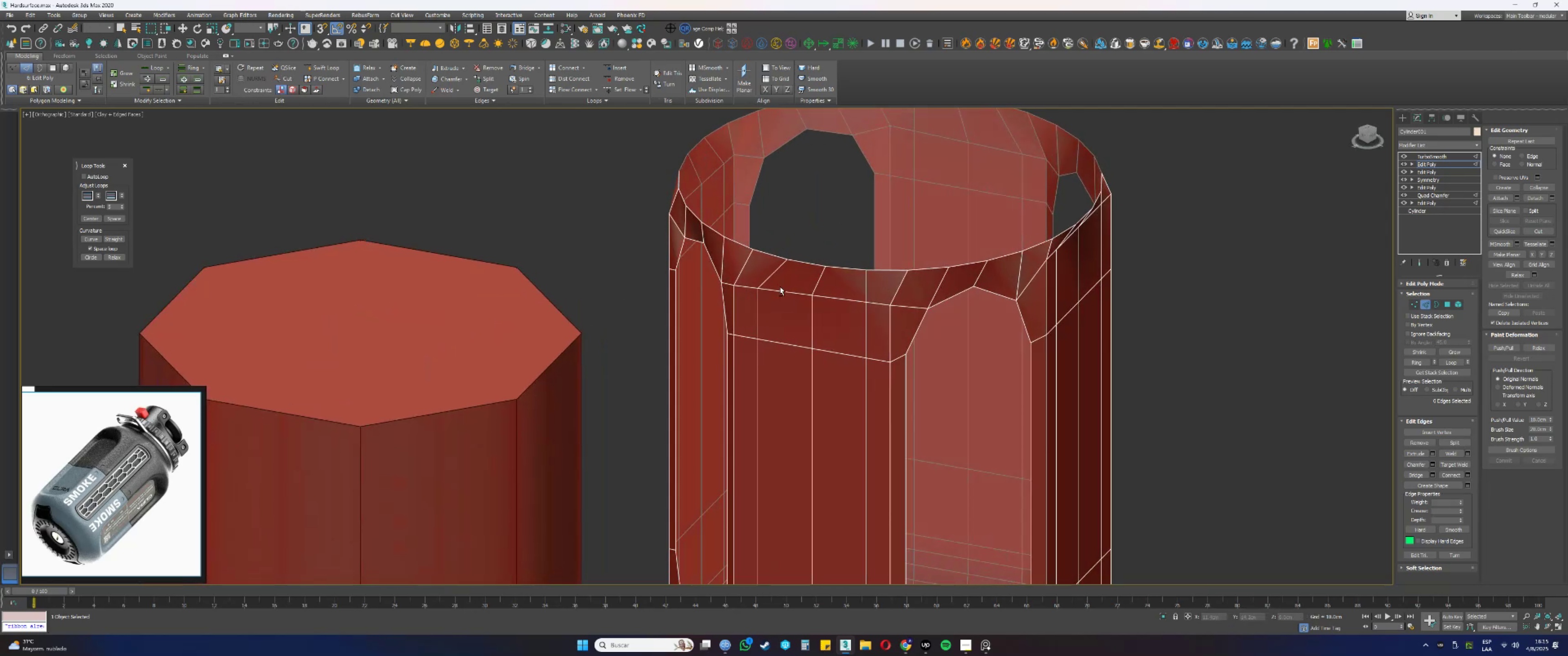 
hold_key(key=AltLeft, duration=0.54)
 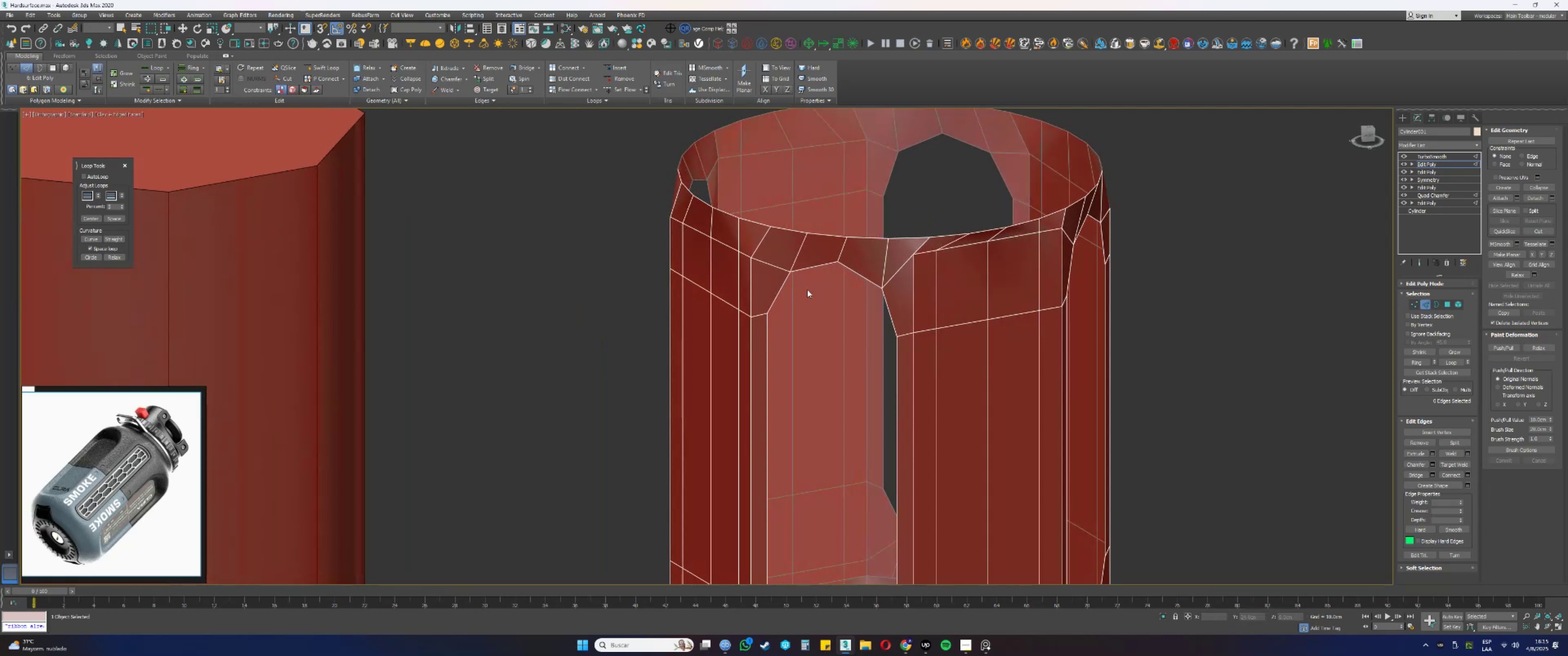 
key(Alt+AltLeft)
 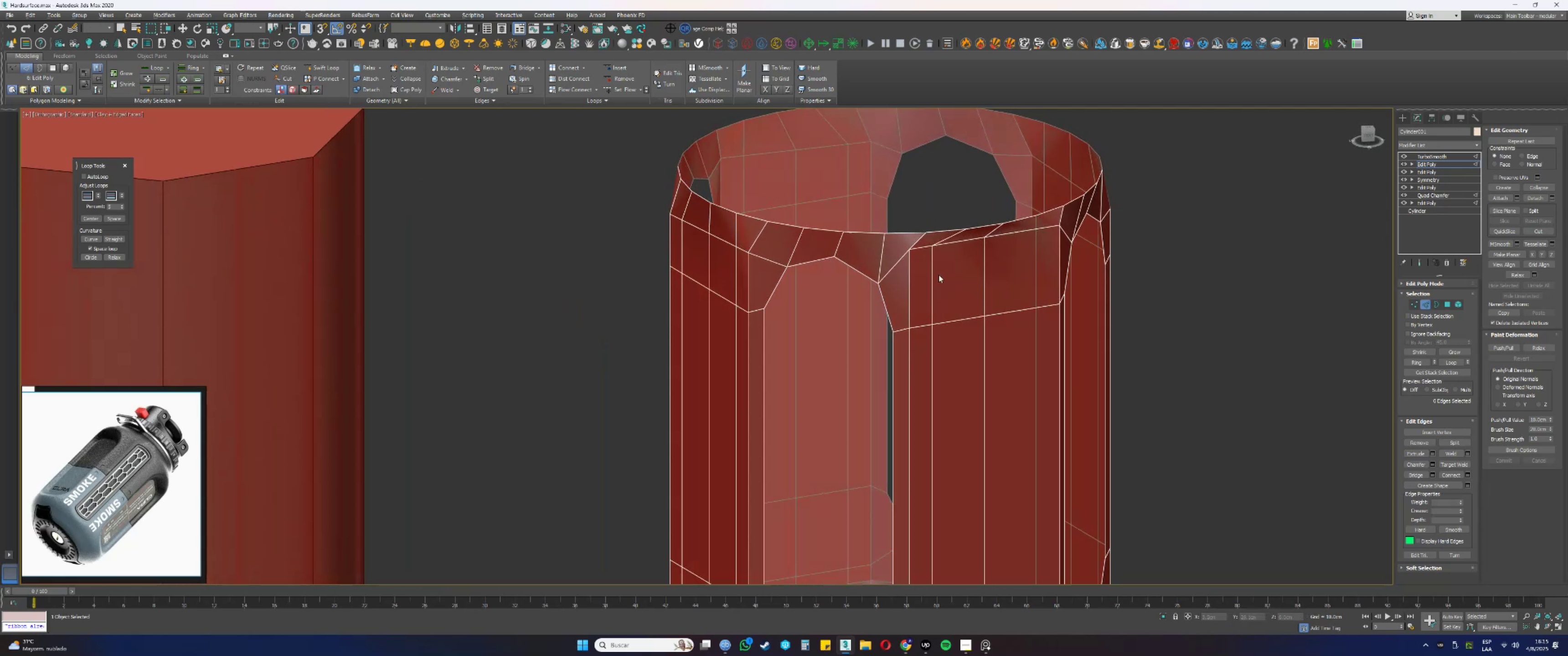 
key(Alt+AltLeft)
 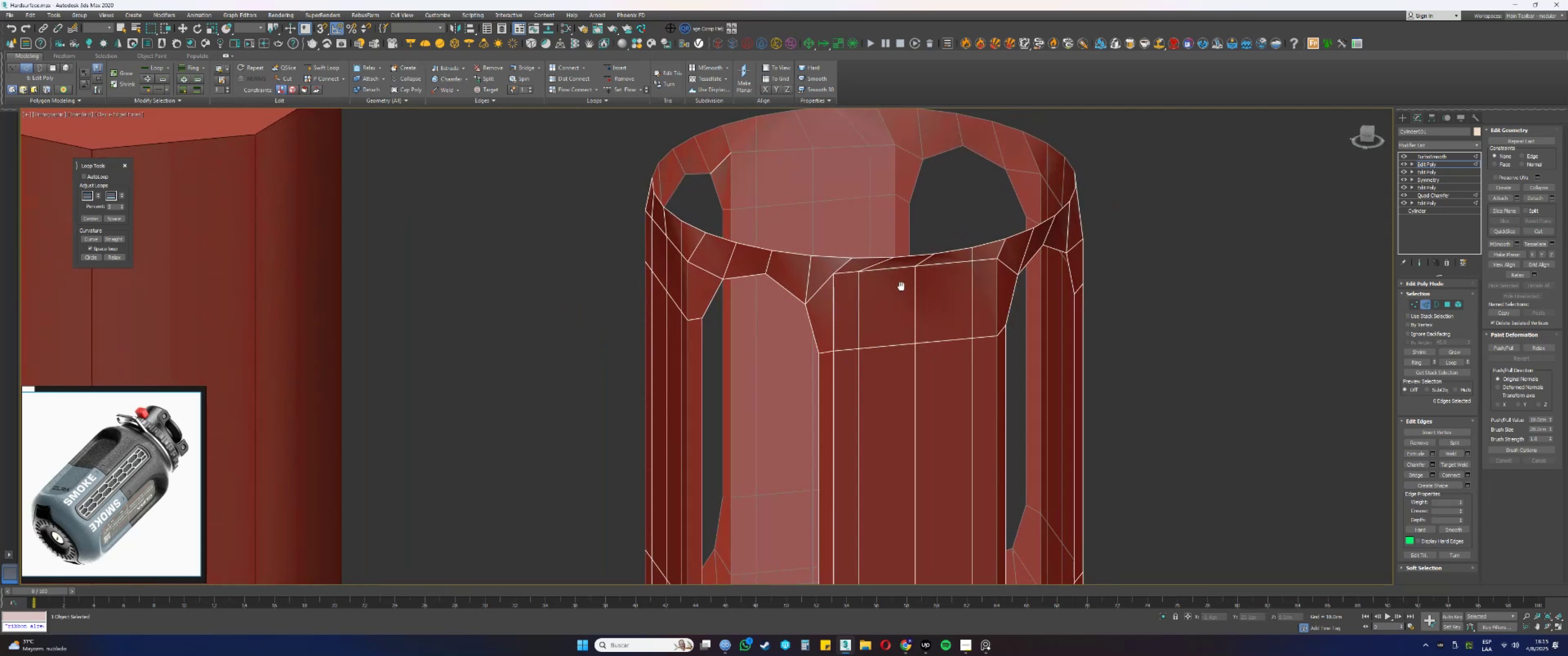 
key(1)
 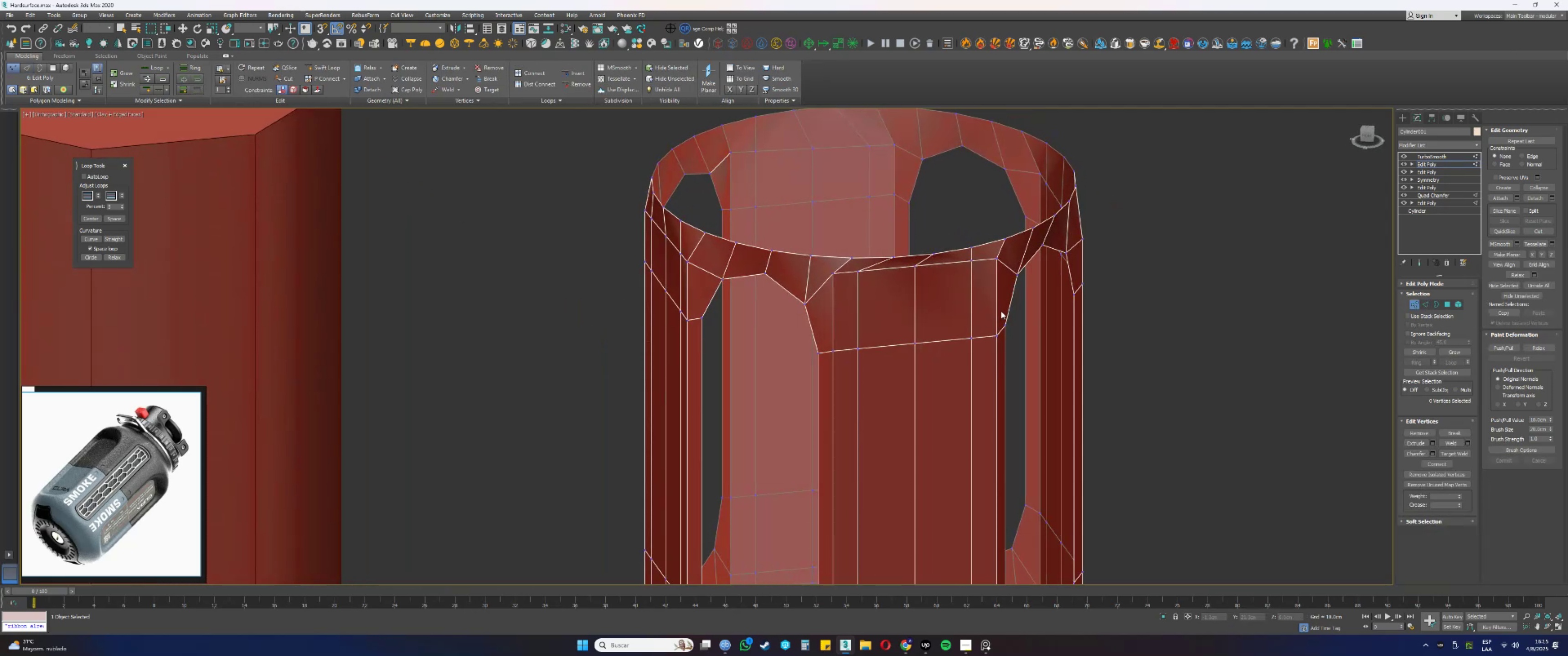 
hold_key(key=AltLeft, duration=0.34)
 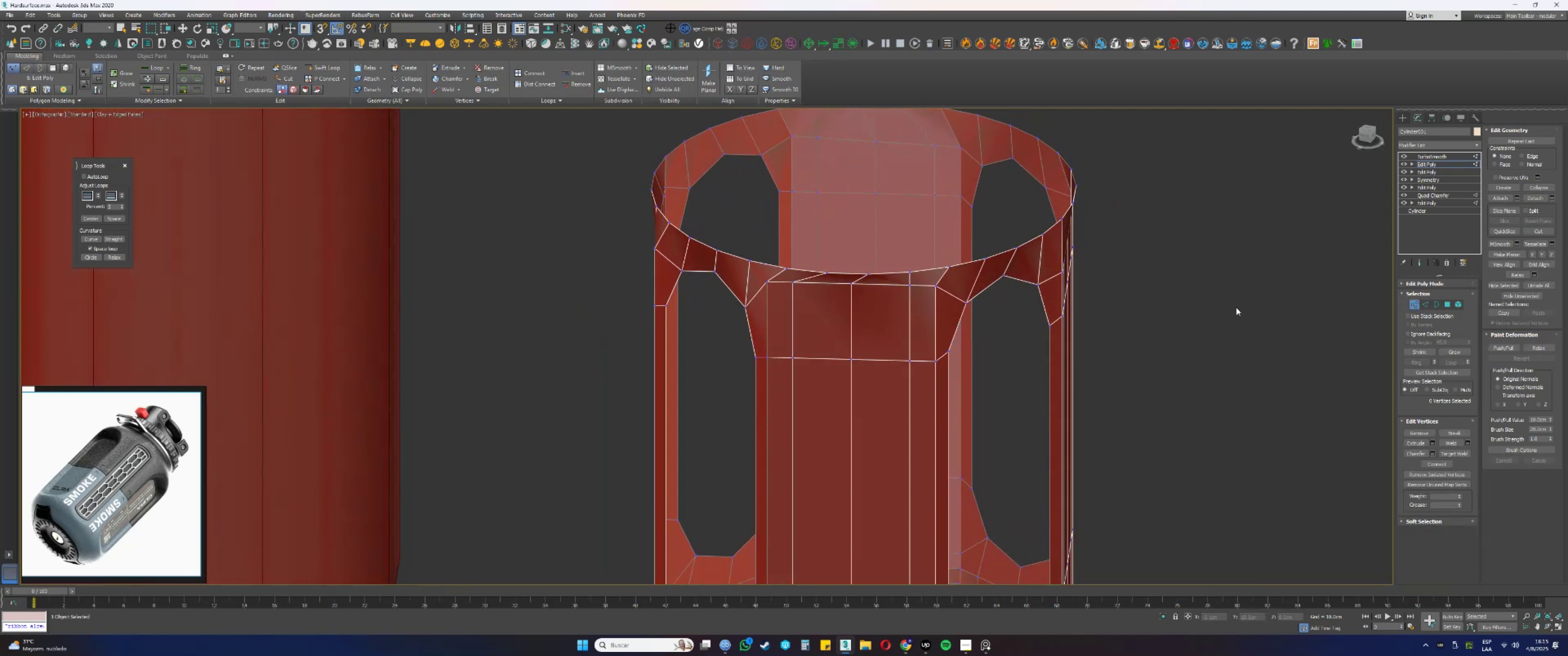 
left_click([1289, 305])
 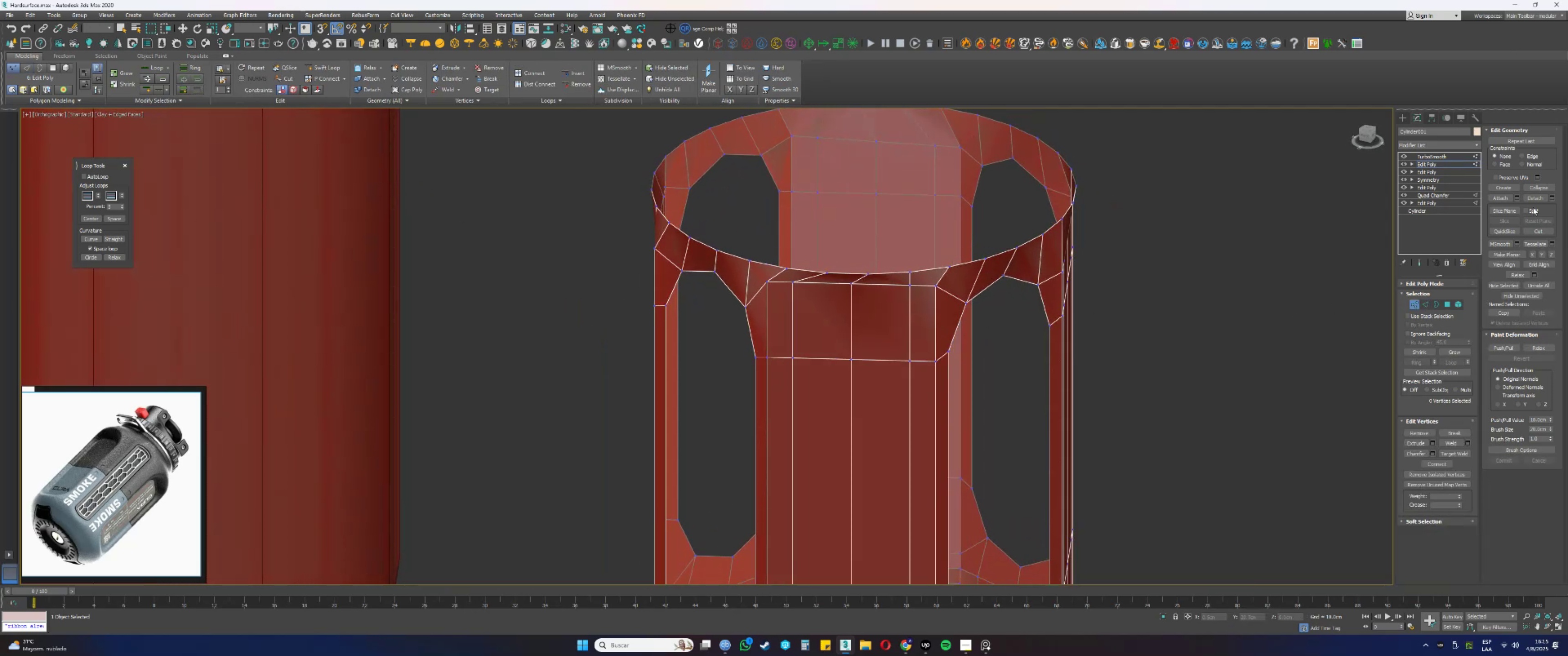 
left_click([1533, 231])
 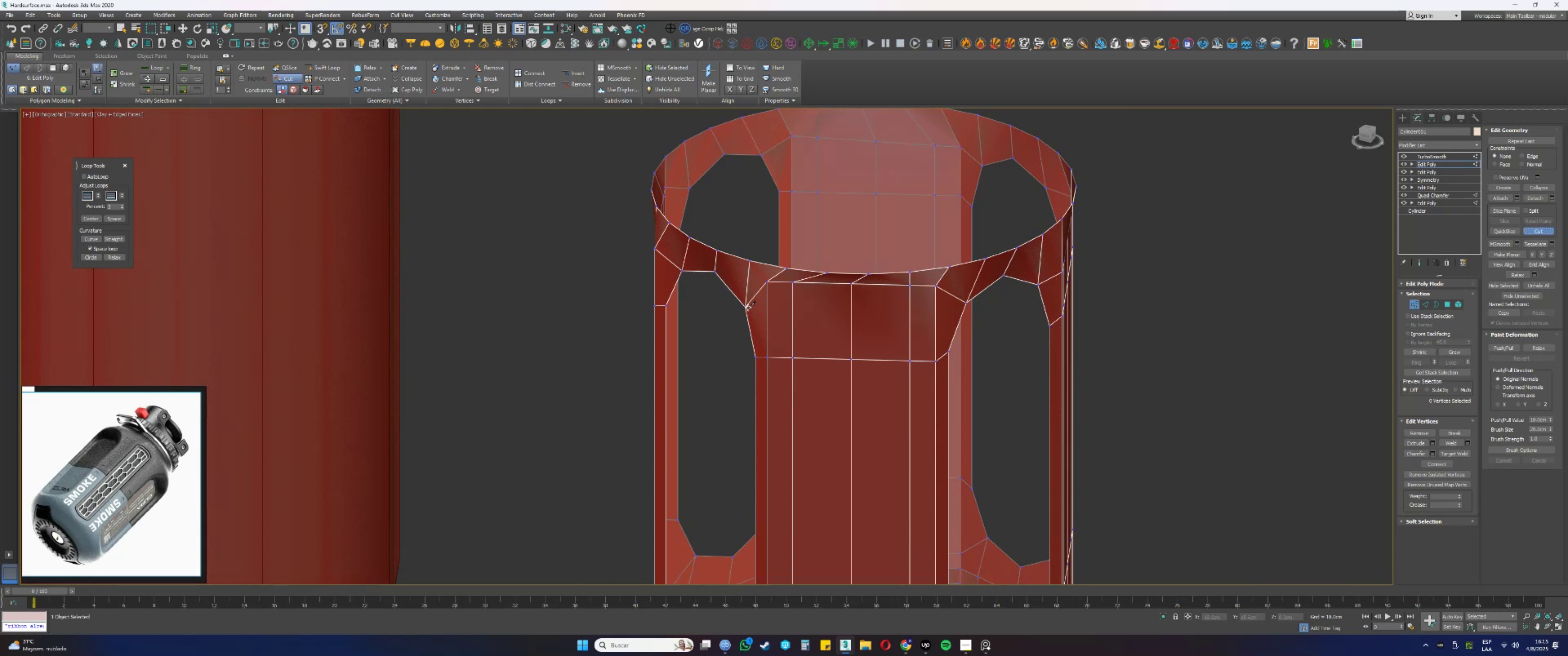 
left_click([747, 308])
 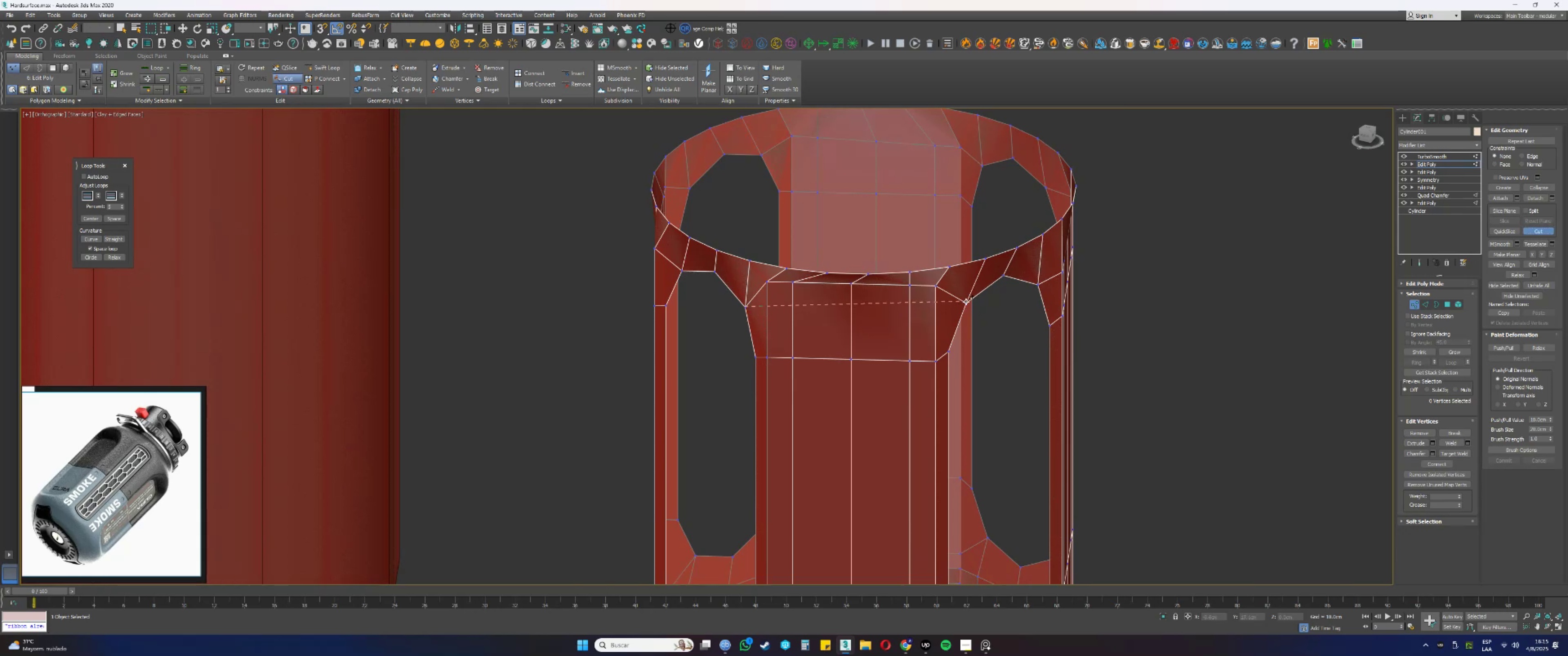 
left_click([965, 302])
 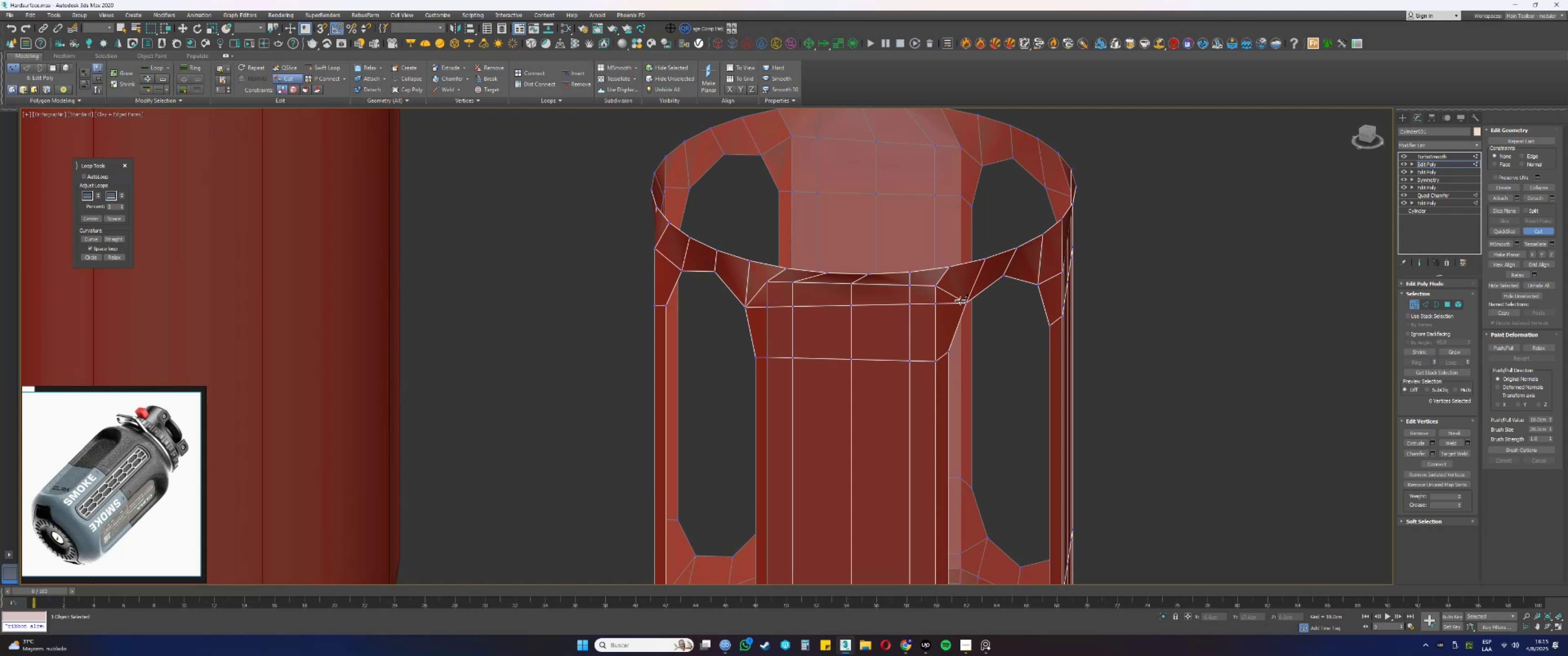 
wait(35.25)
 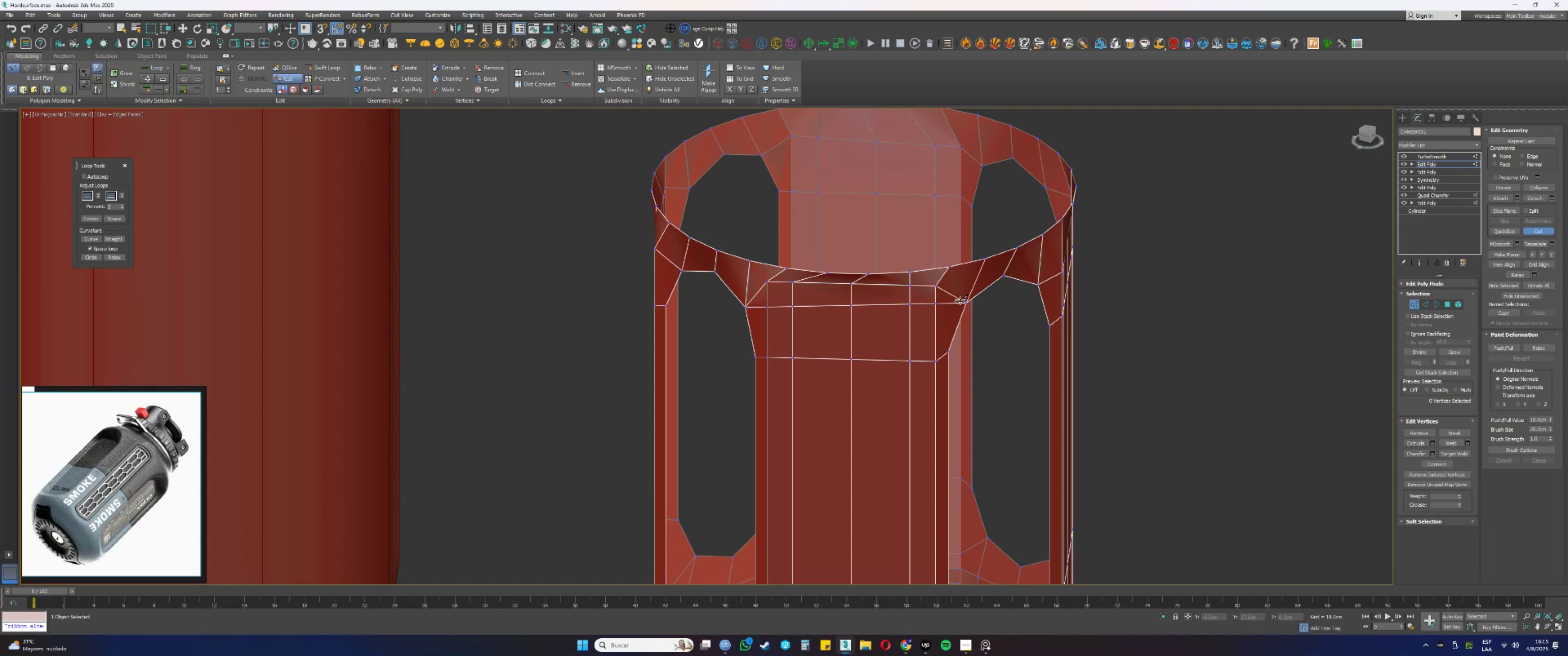 
key(2)
 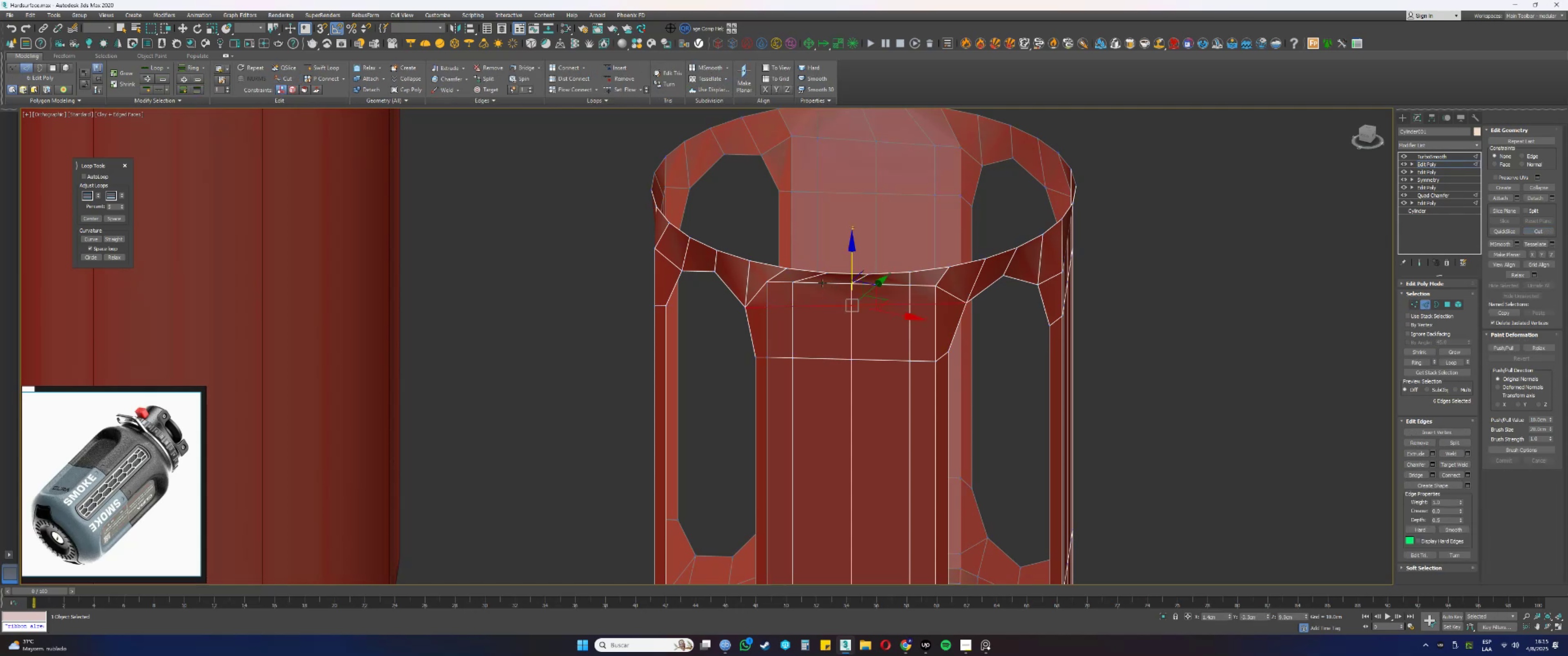 
double_click([821, 282])
 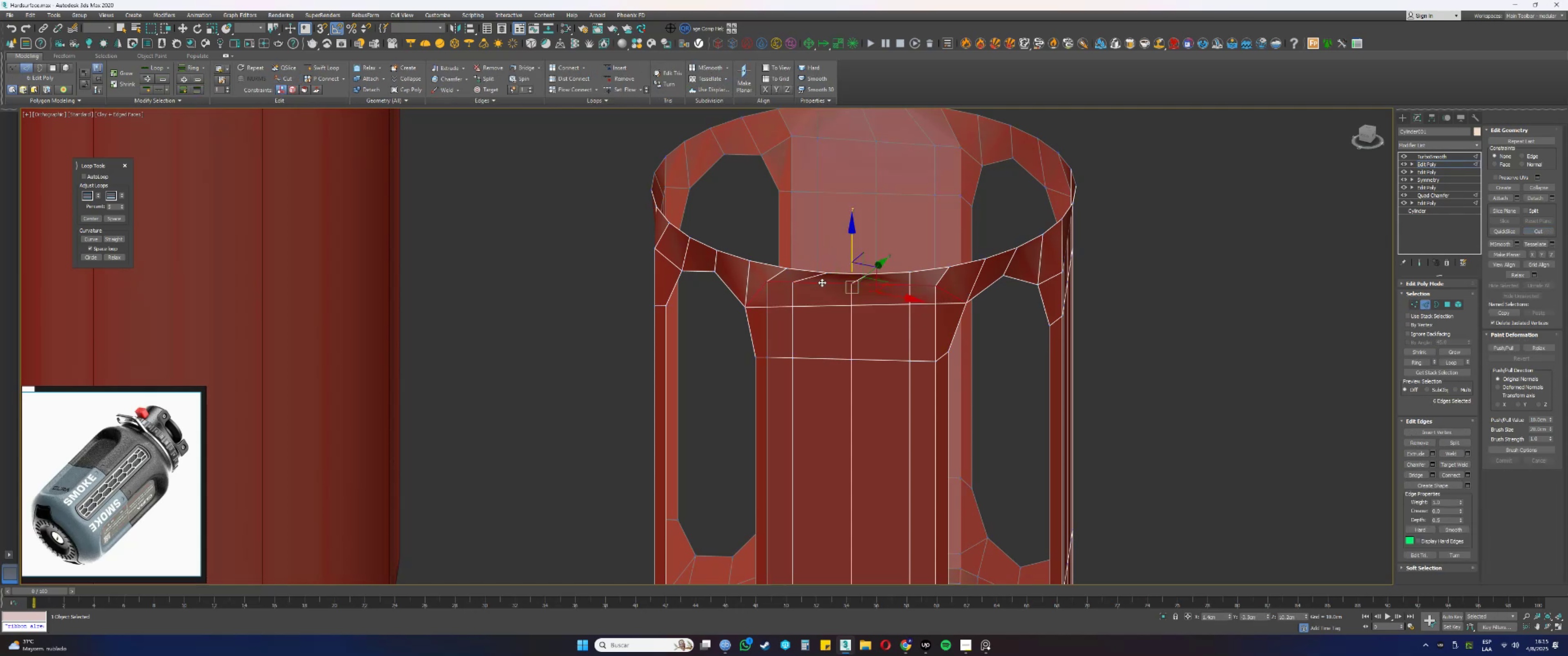 
key(Control+Backspace)
 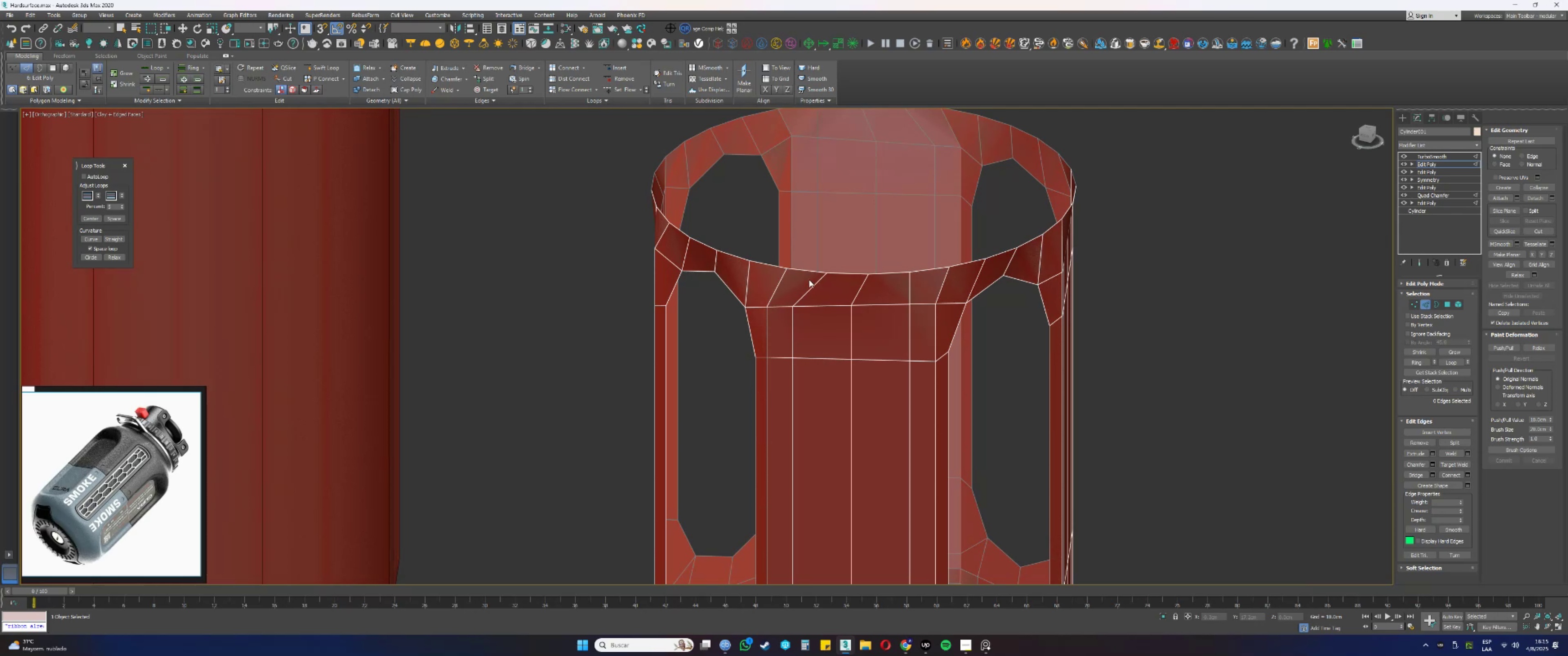 
hold_key(key=AltLeft, duration=0.68)
 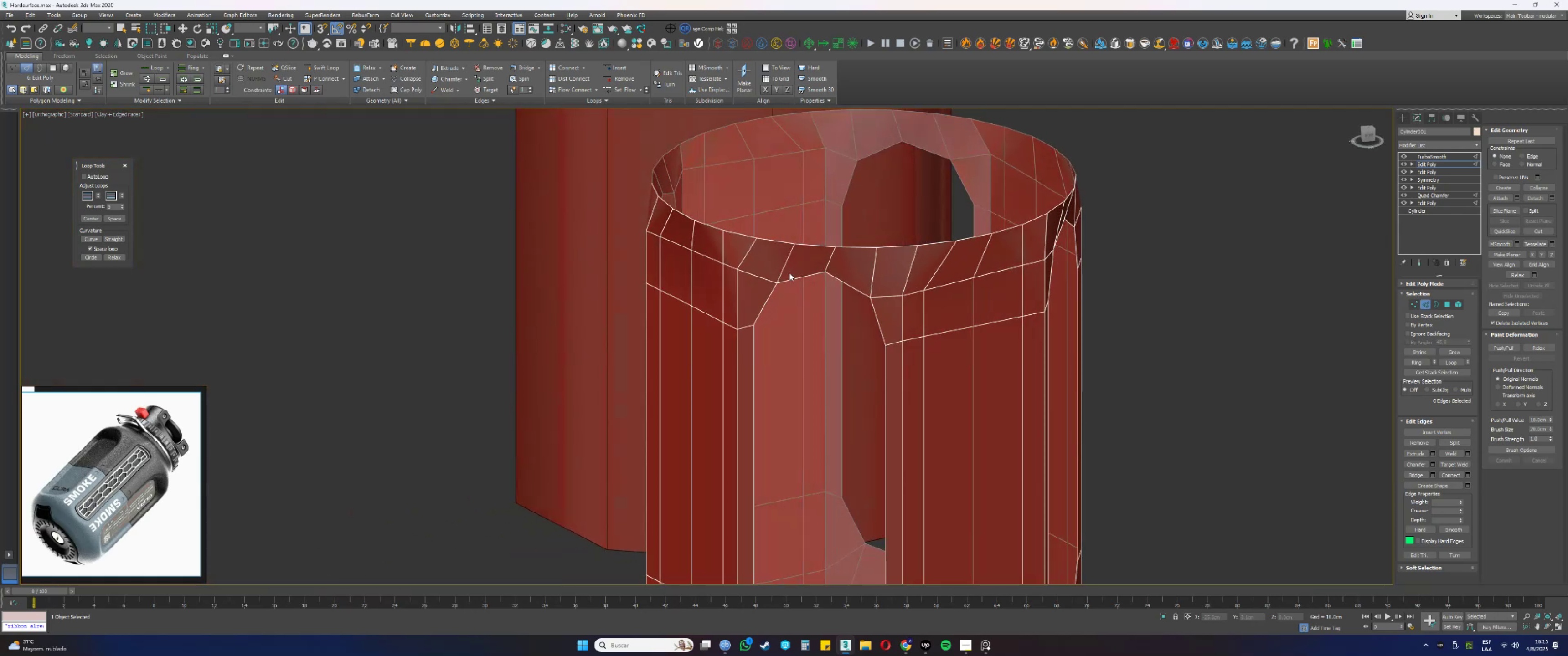 
key(Alt+AltLeft)
 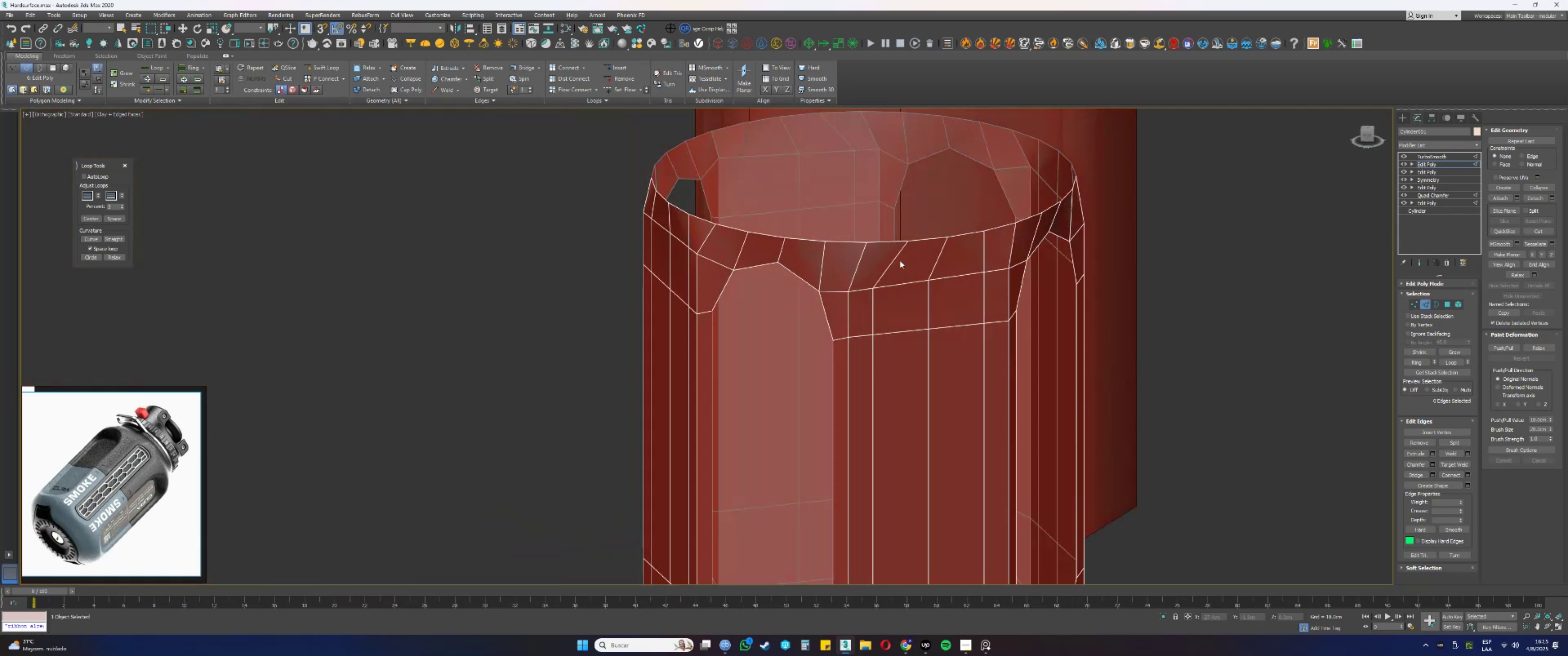 
key(3)
 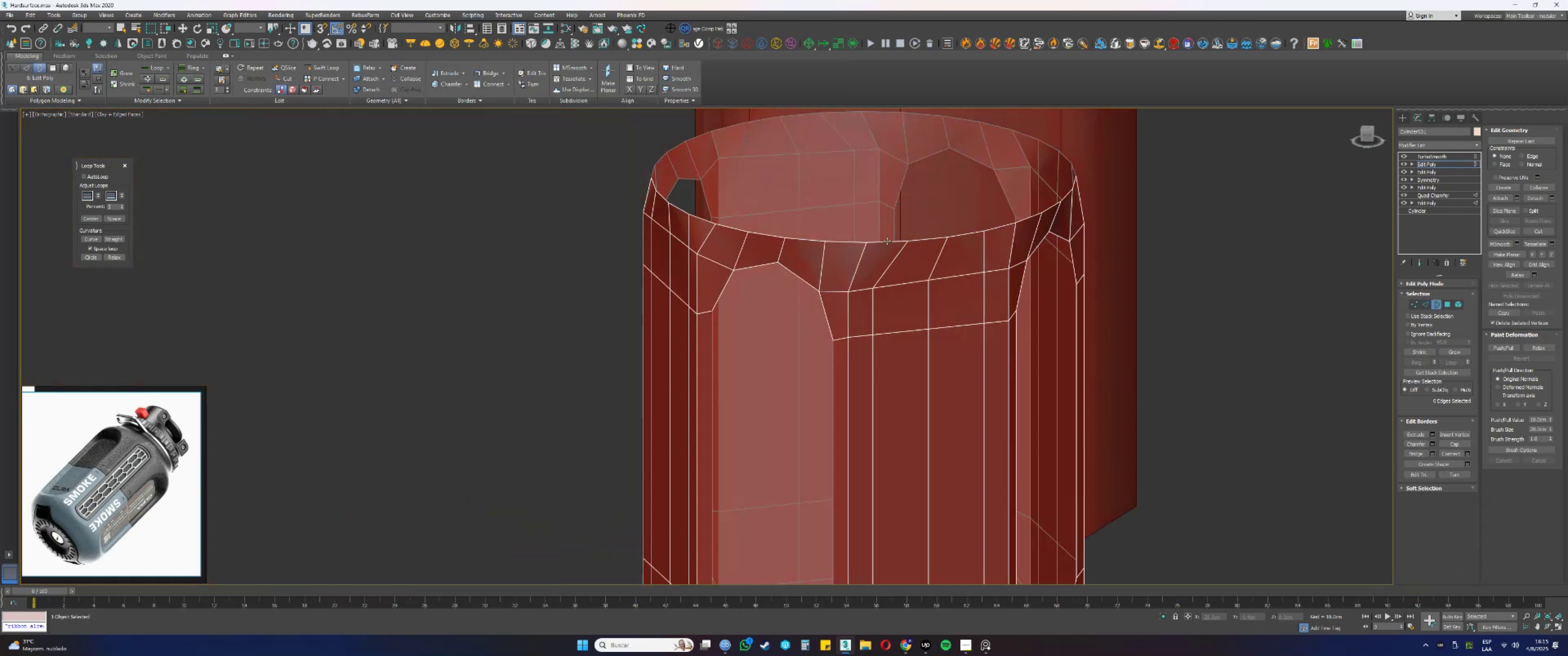 
left_click([887, 241])
 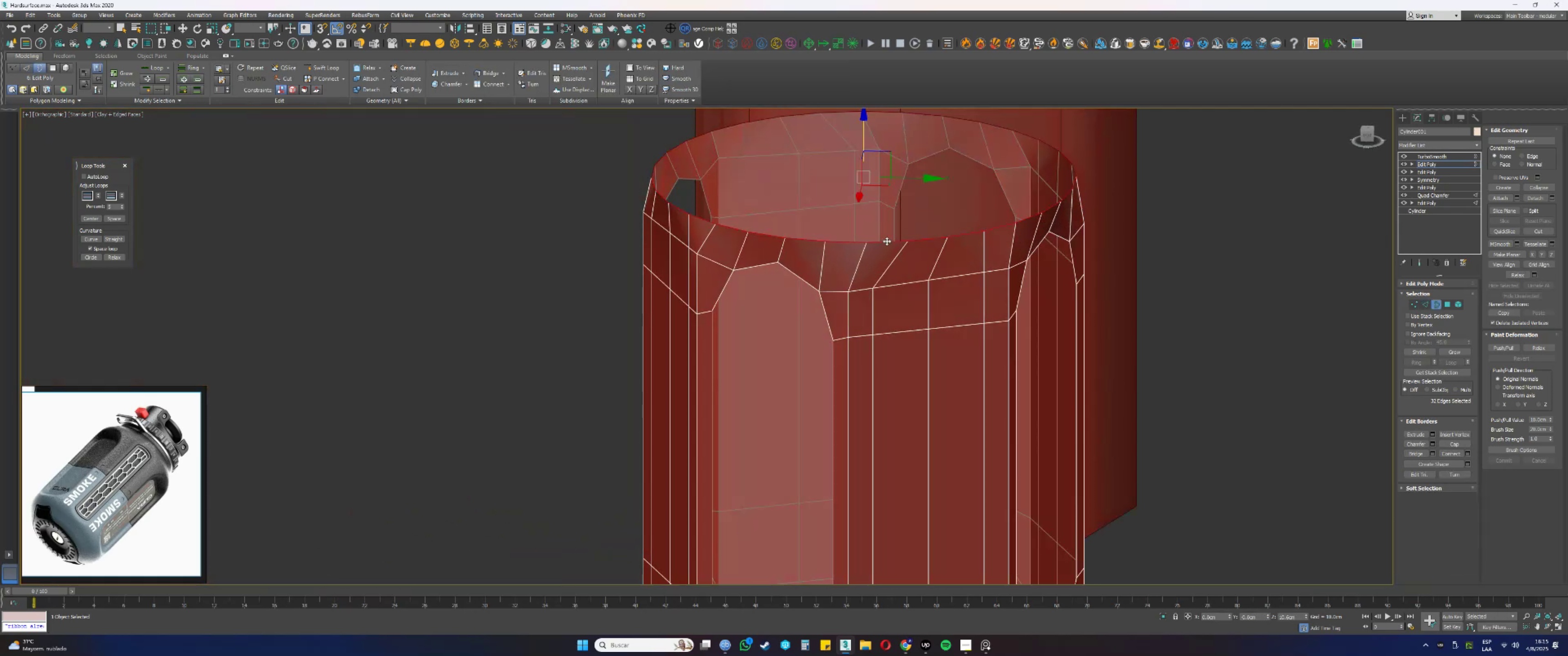 
key(2)
 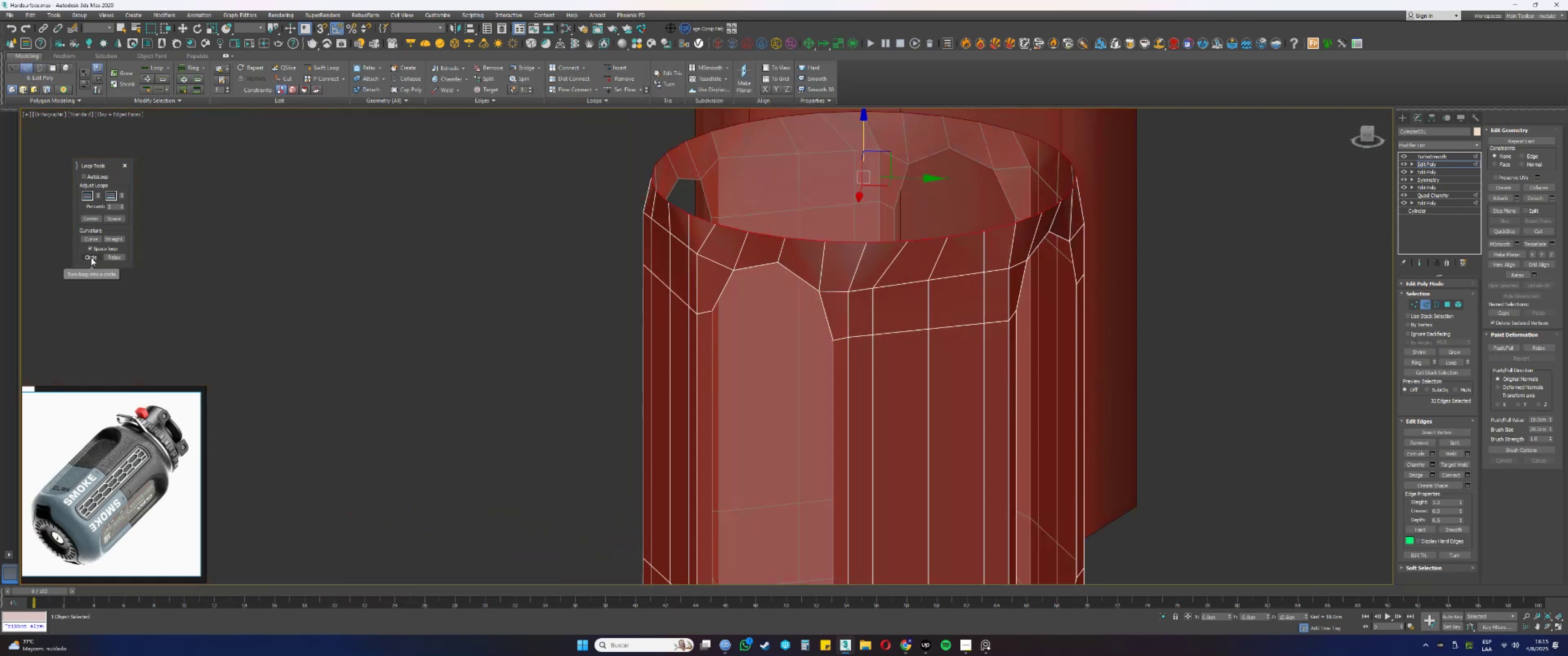 
double_click([91, 258])
 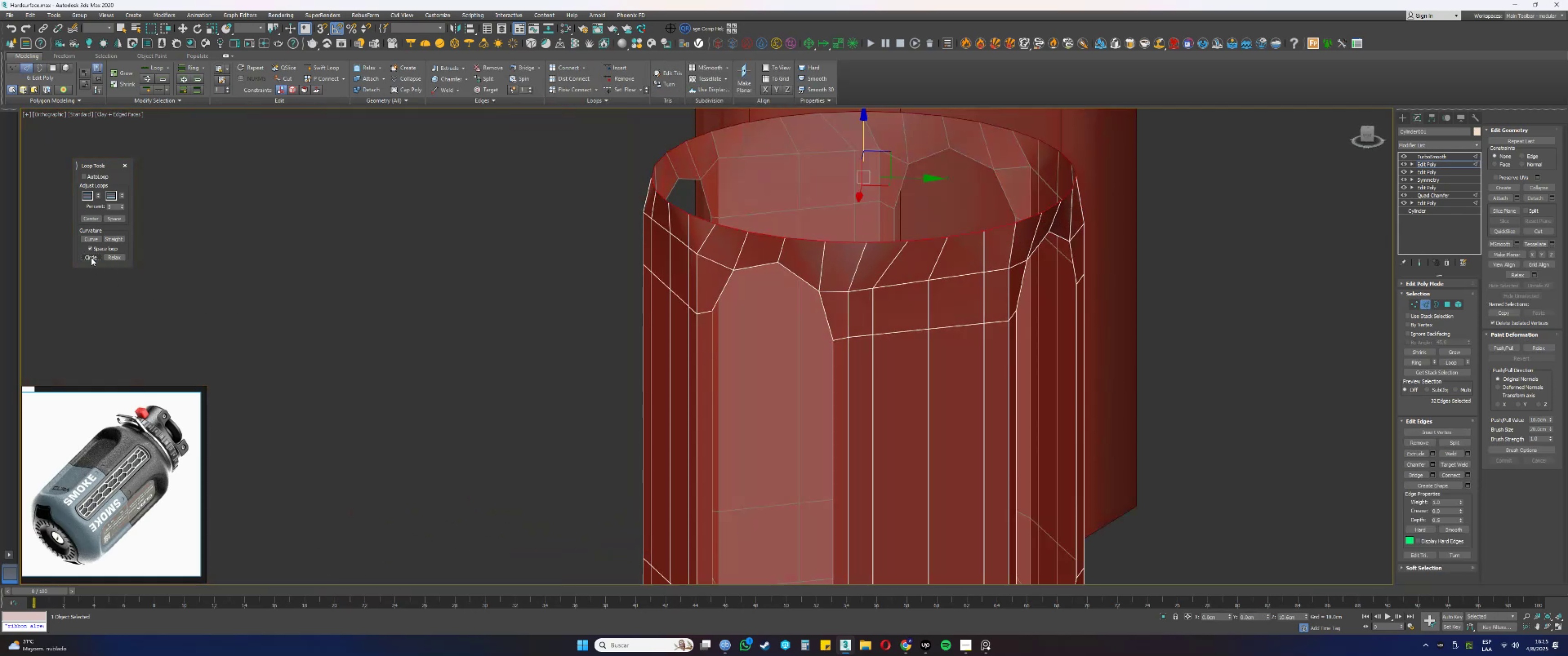 
triple_click([91, 258])
 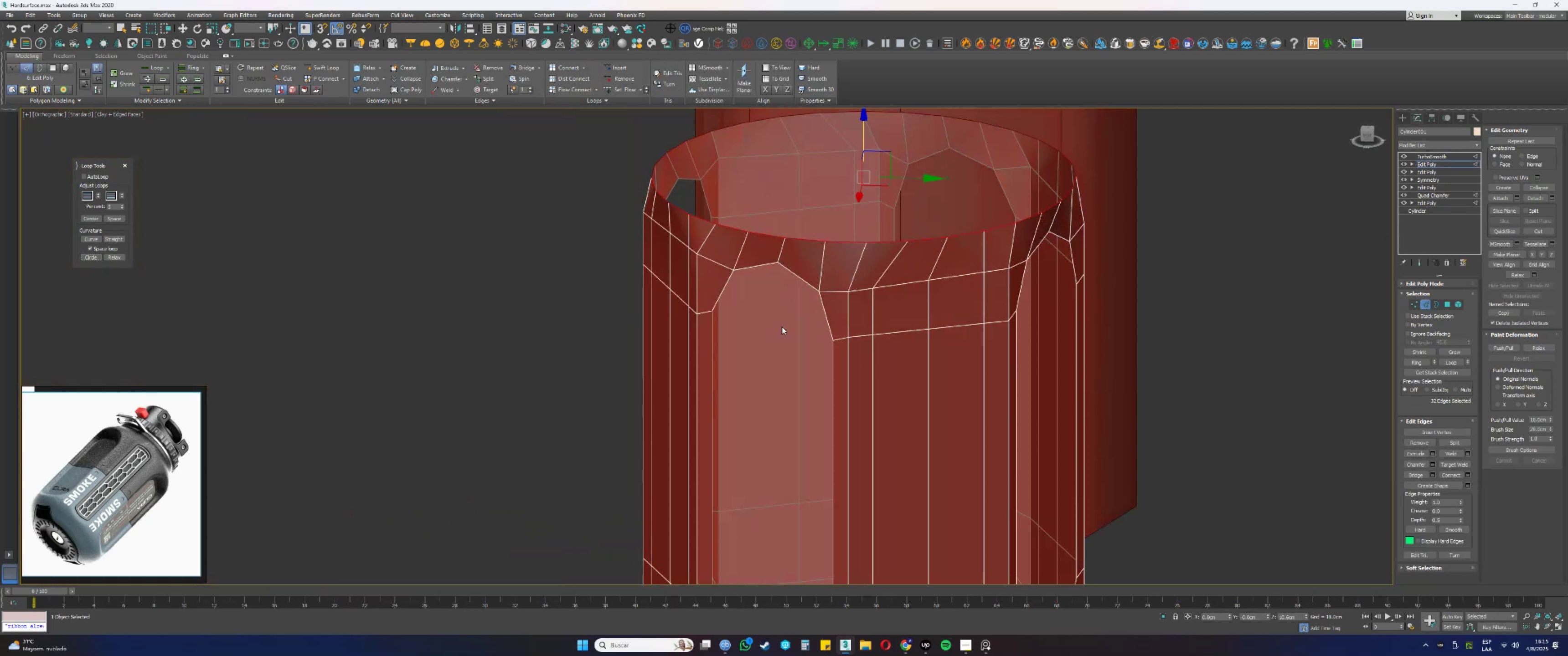 
scroll: coordinate [785, 300], scroll_direction: down, amount: 1.0
 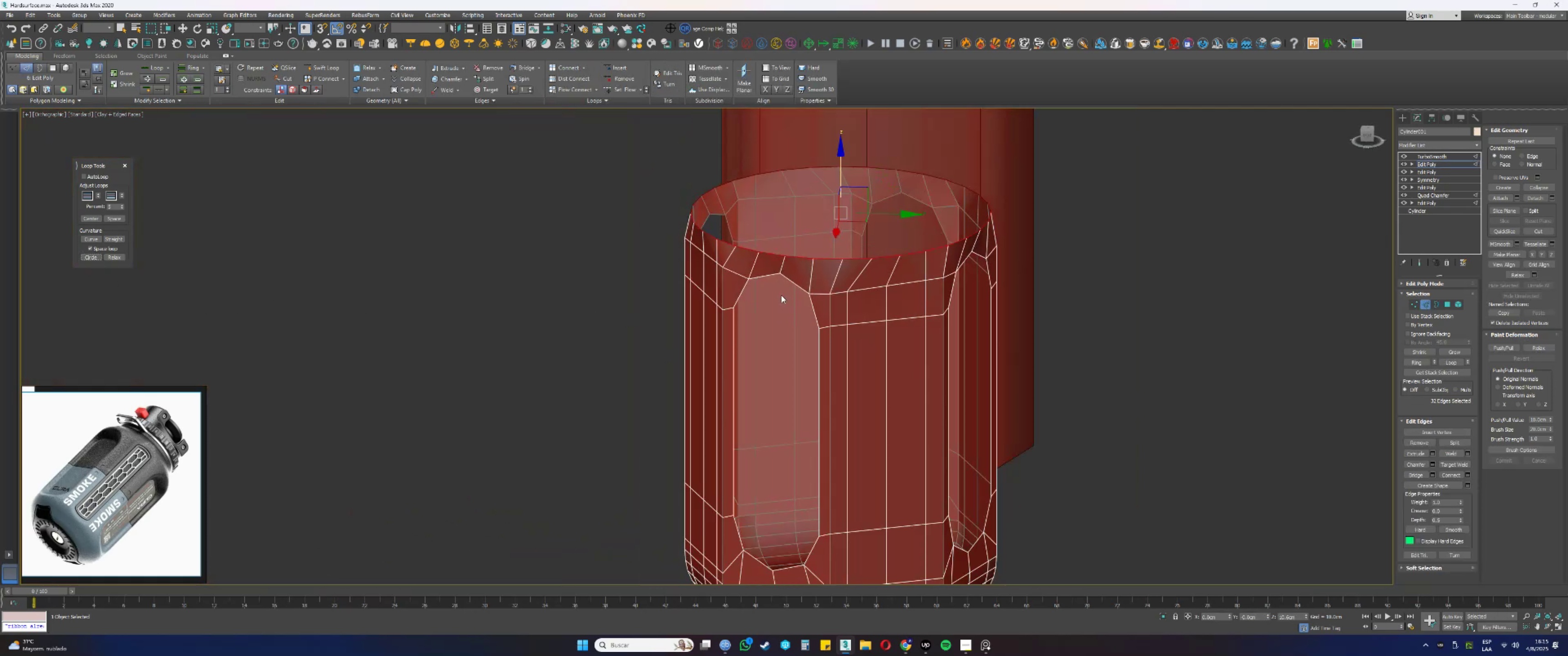 
hold_key(key=AltLeft, duration=0.66)
 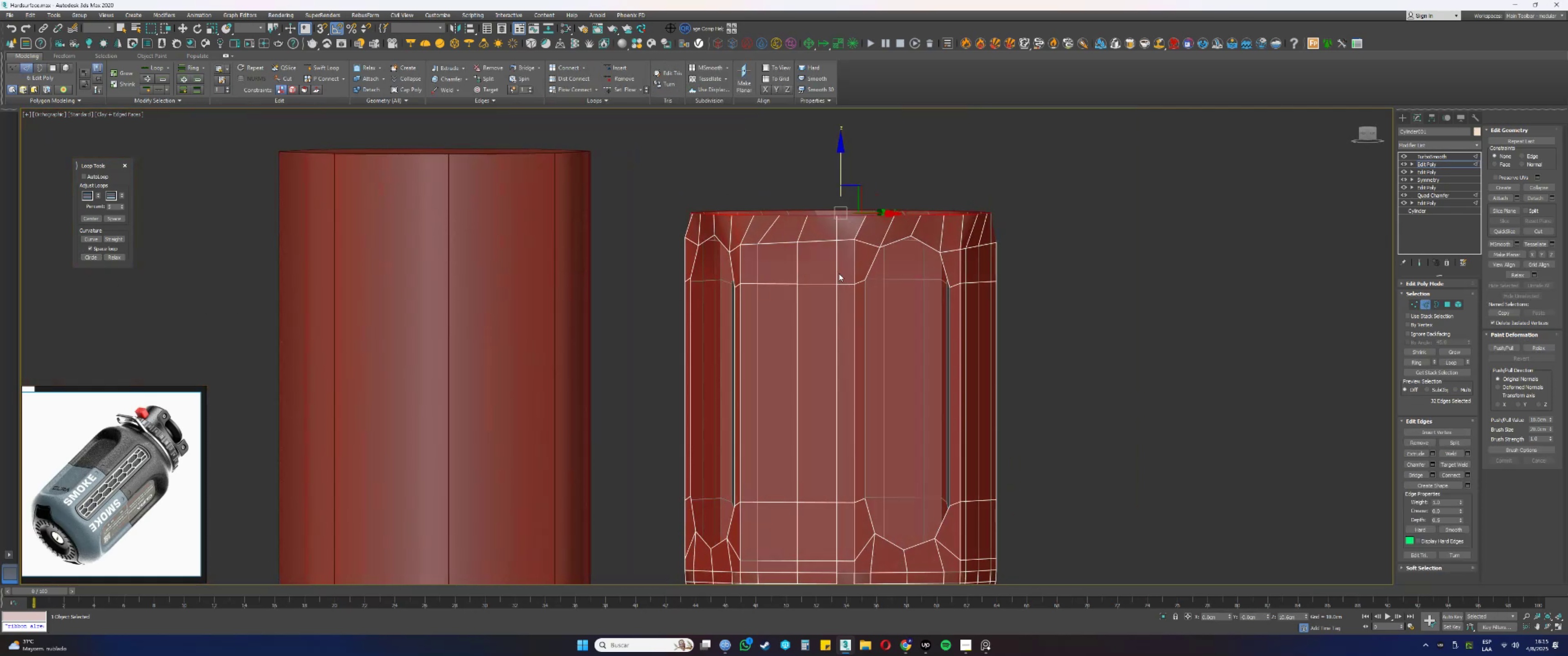 
hold_key(key=AltLeft, duration=1.5)
 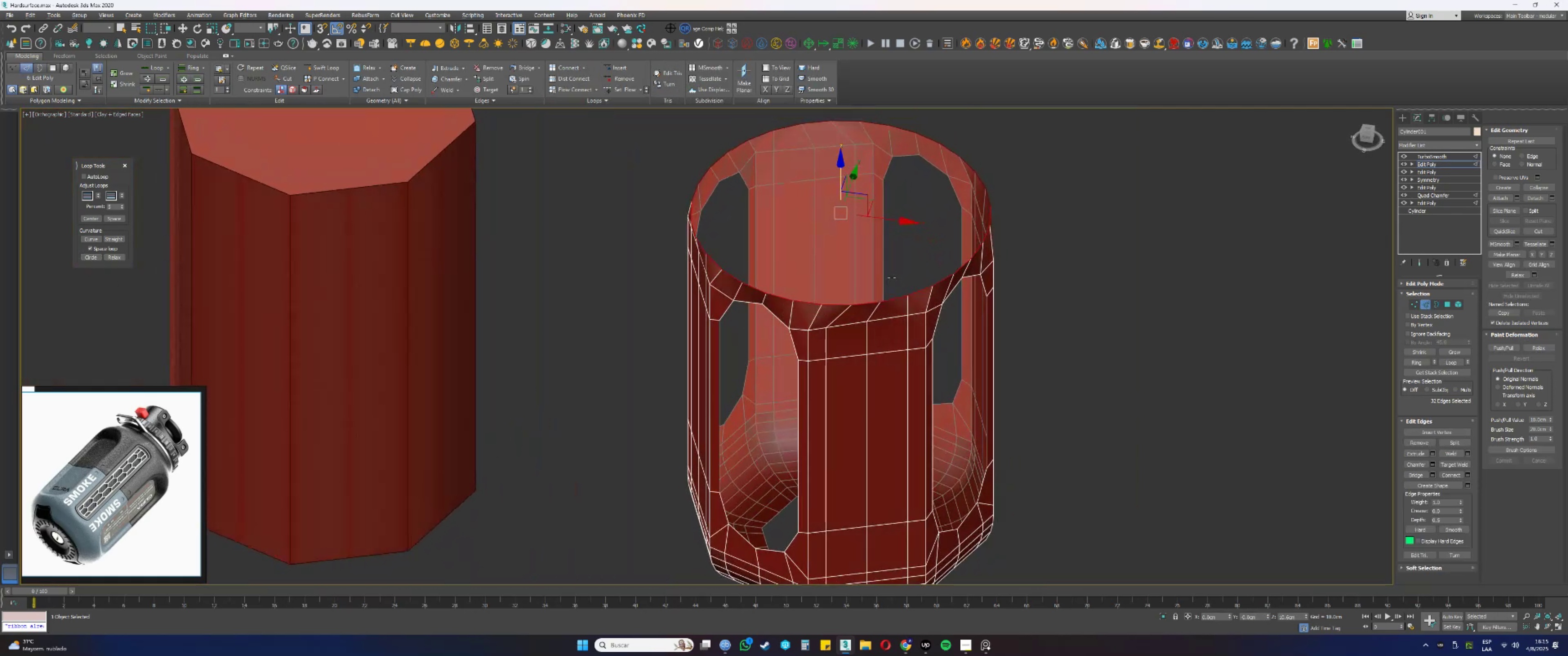 
hold_key(key=AltLeft, duration=0.68)
 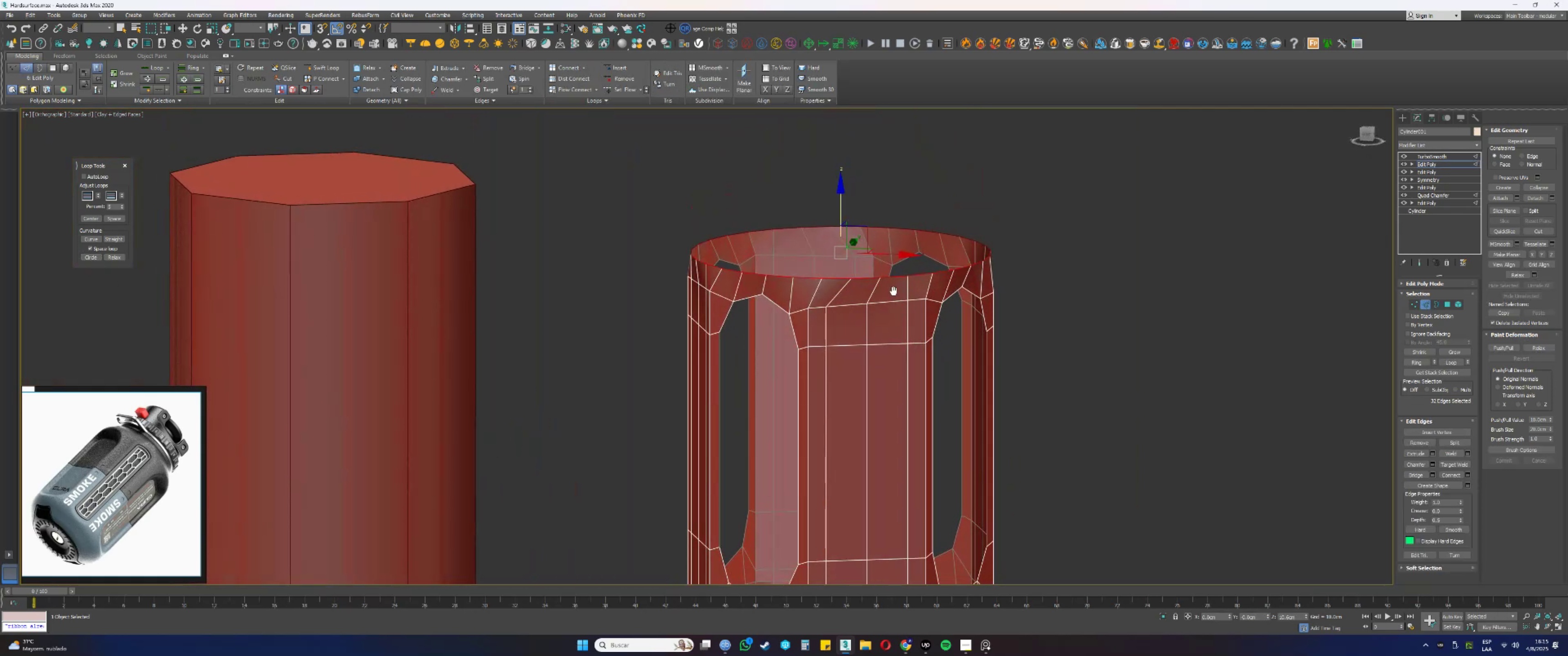 
key(Alt+AltLeft)
 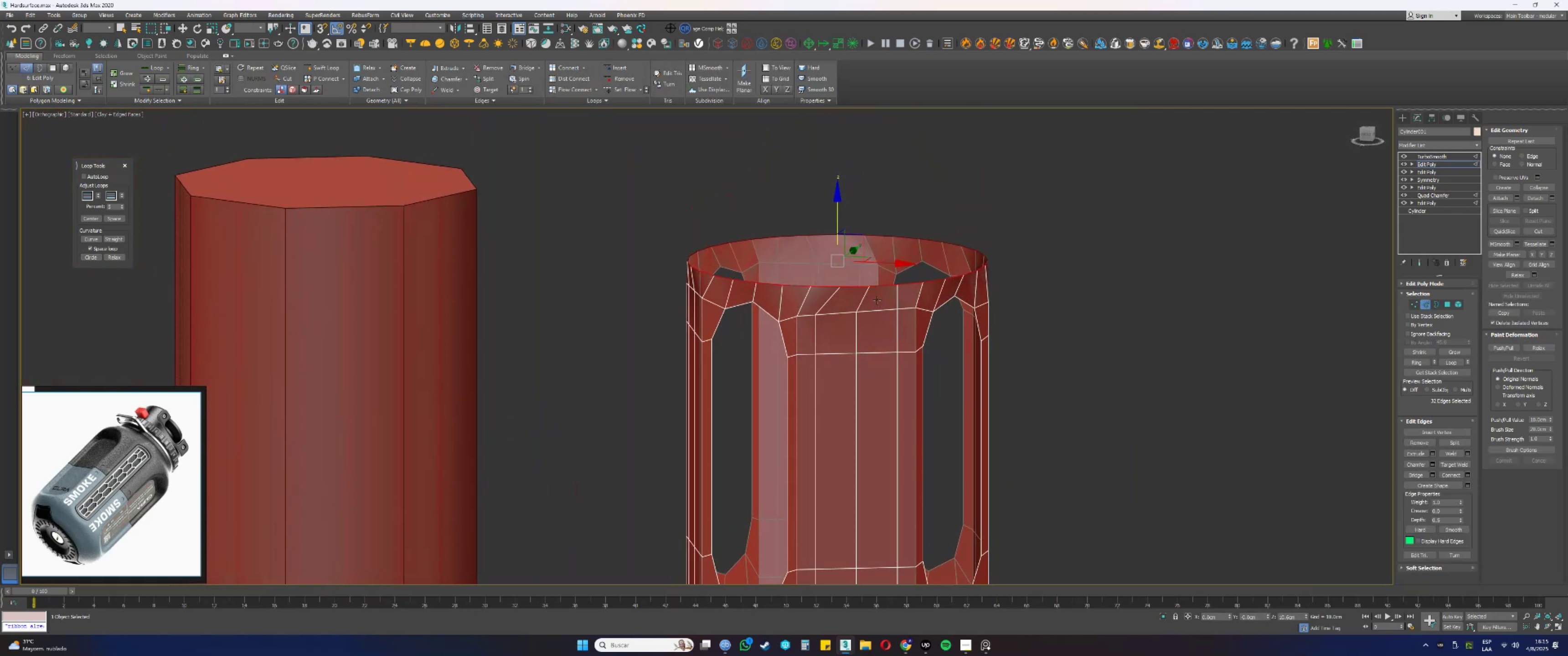 
scroll: coordinate [880, 279], scroll_direction: up, amount: 1.0
 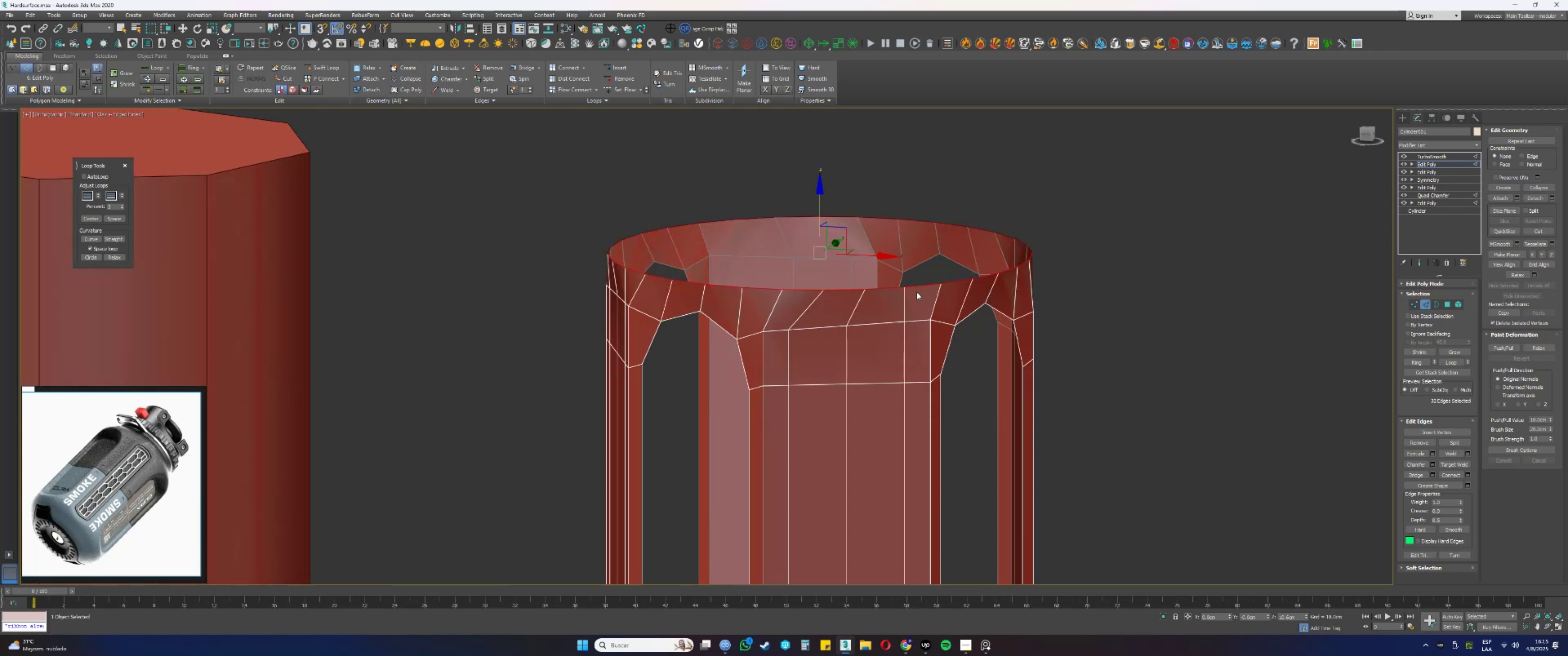 
hold_key(key=ControlLeft, duration=0.72)
left_click([1446, 307])
 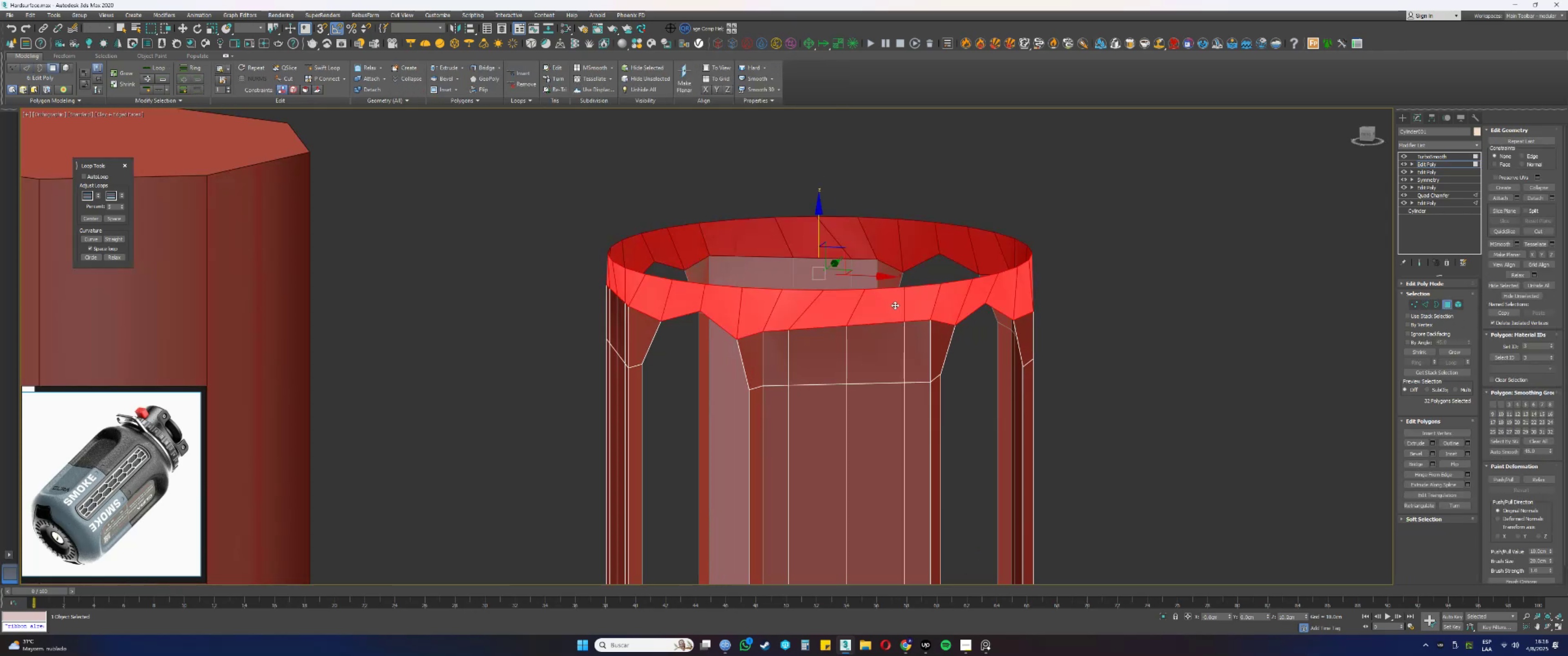 
key(2)
 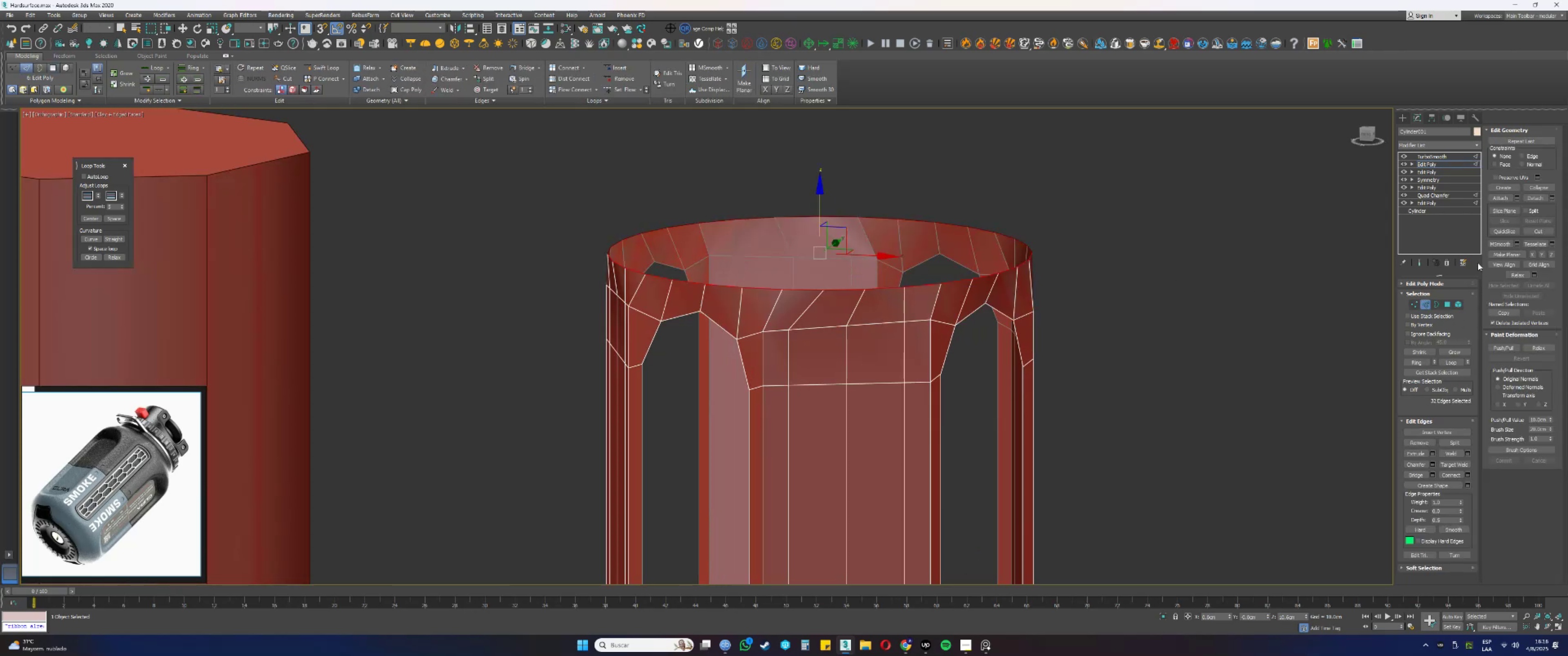 
left_click([1532, 156])
 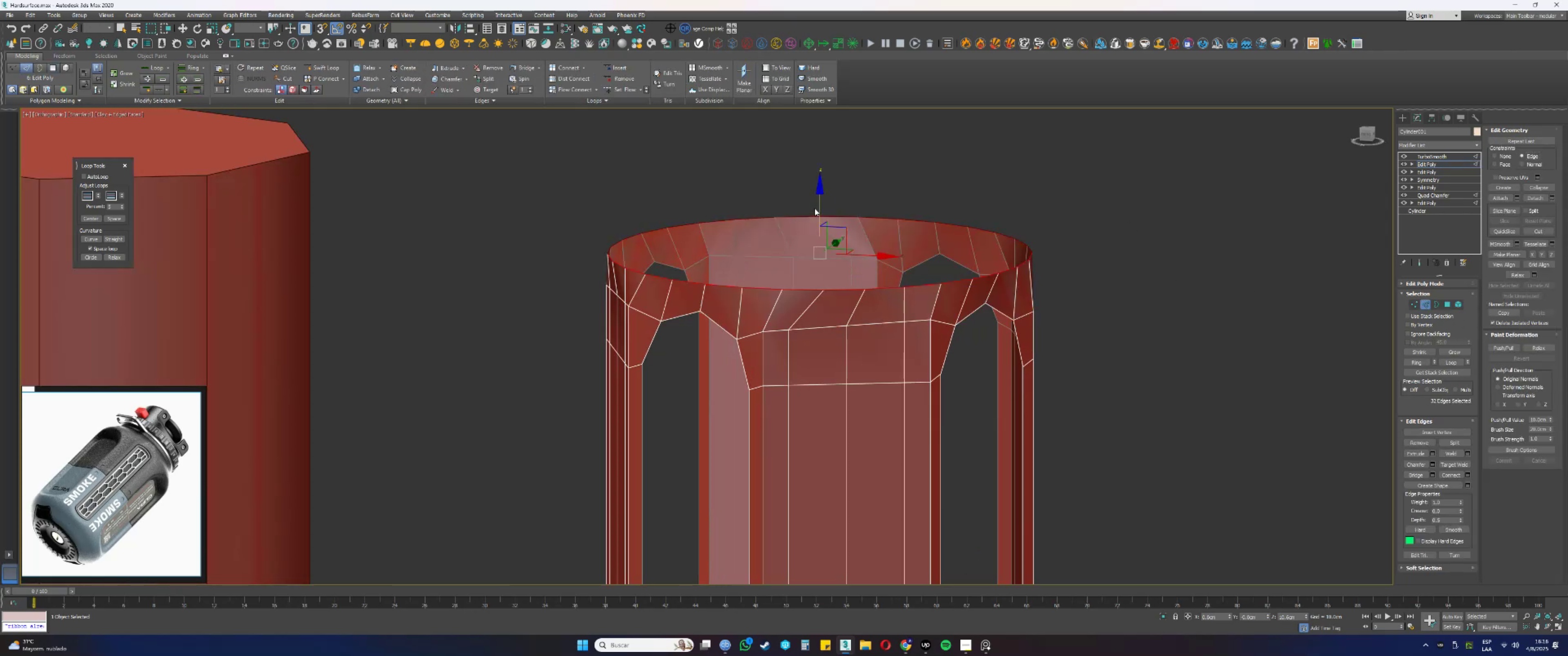 
left_click_drag(start_coordinate=[820, 206], to_coordinate=[812, 328])
 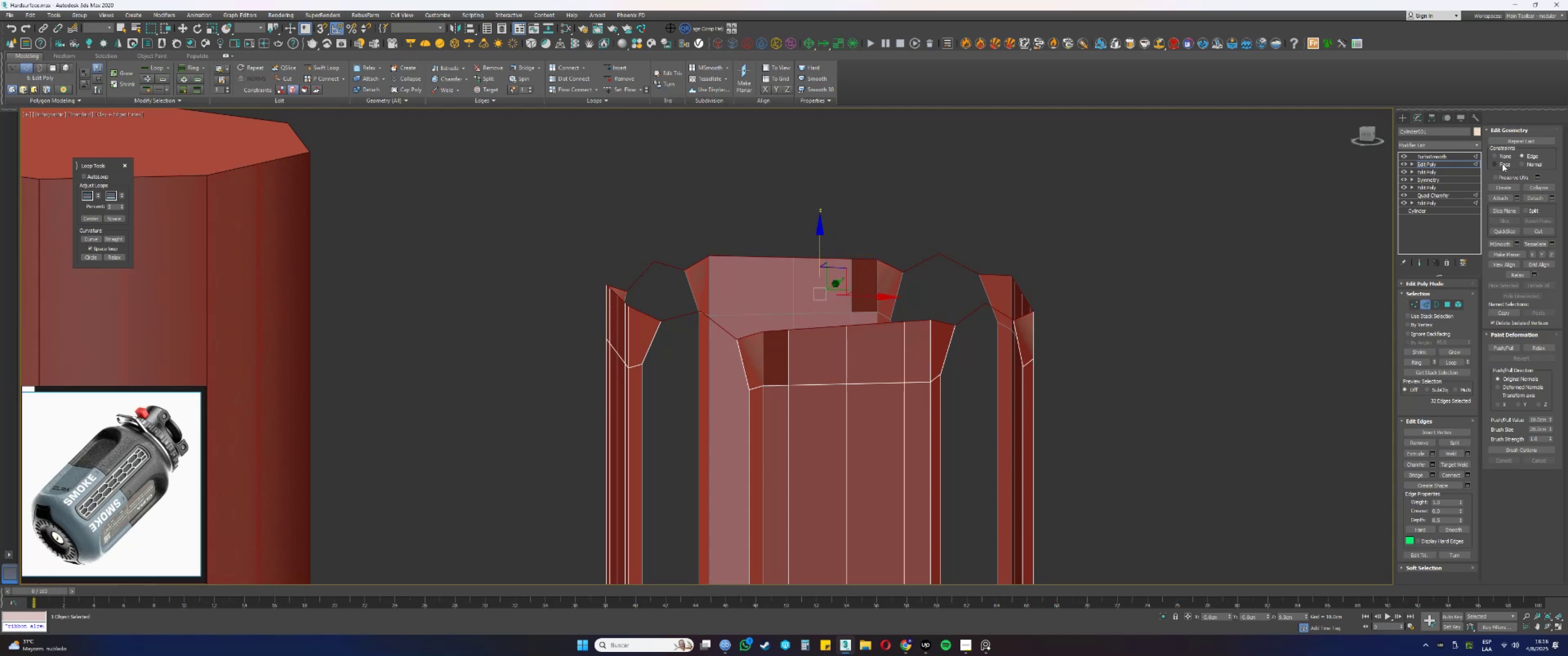 
left_click([1498, 159])
 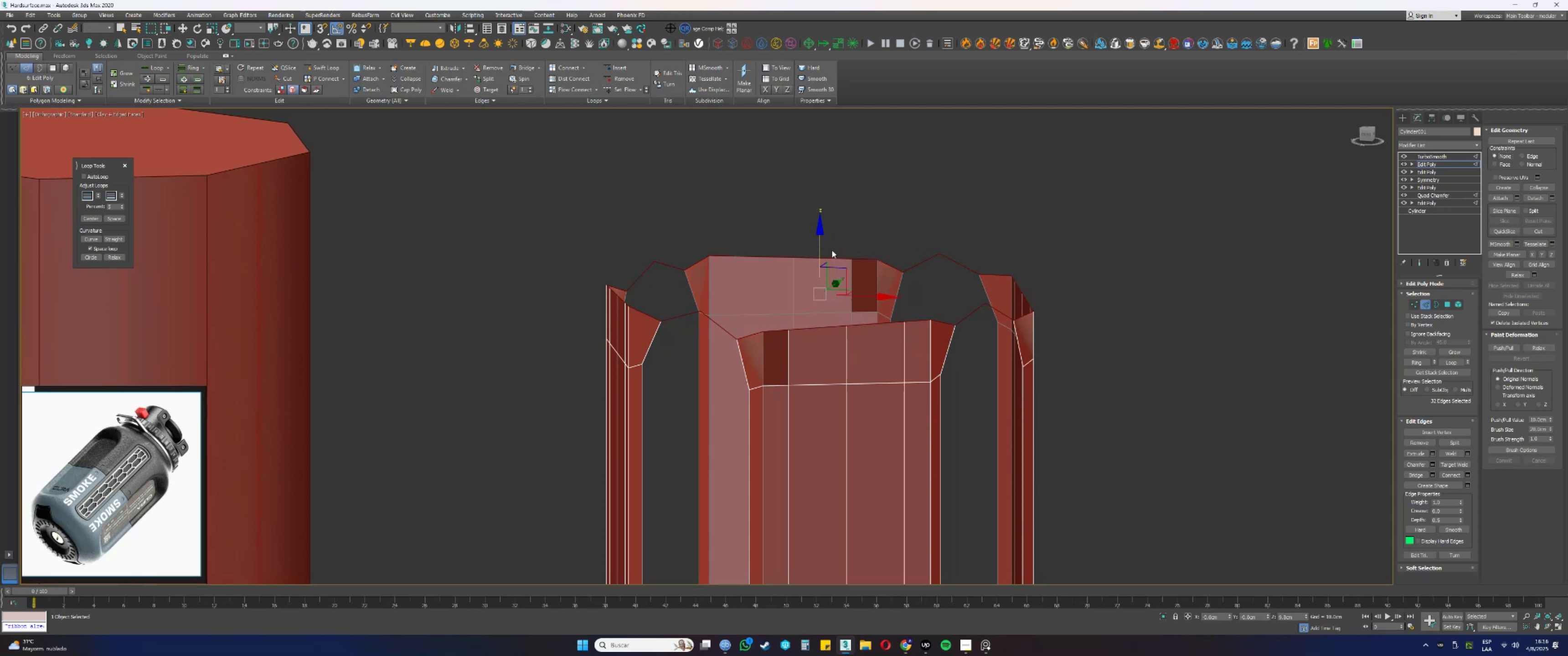 
left_click_drag(start_coordinate=[820, 246], to_coordinate=[819, 210])
 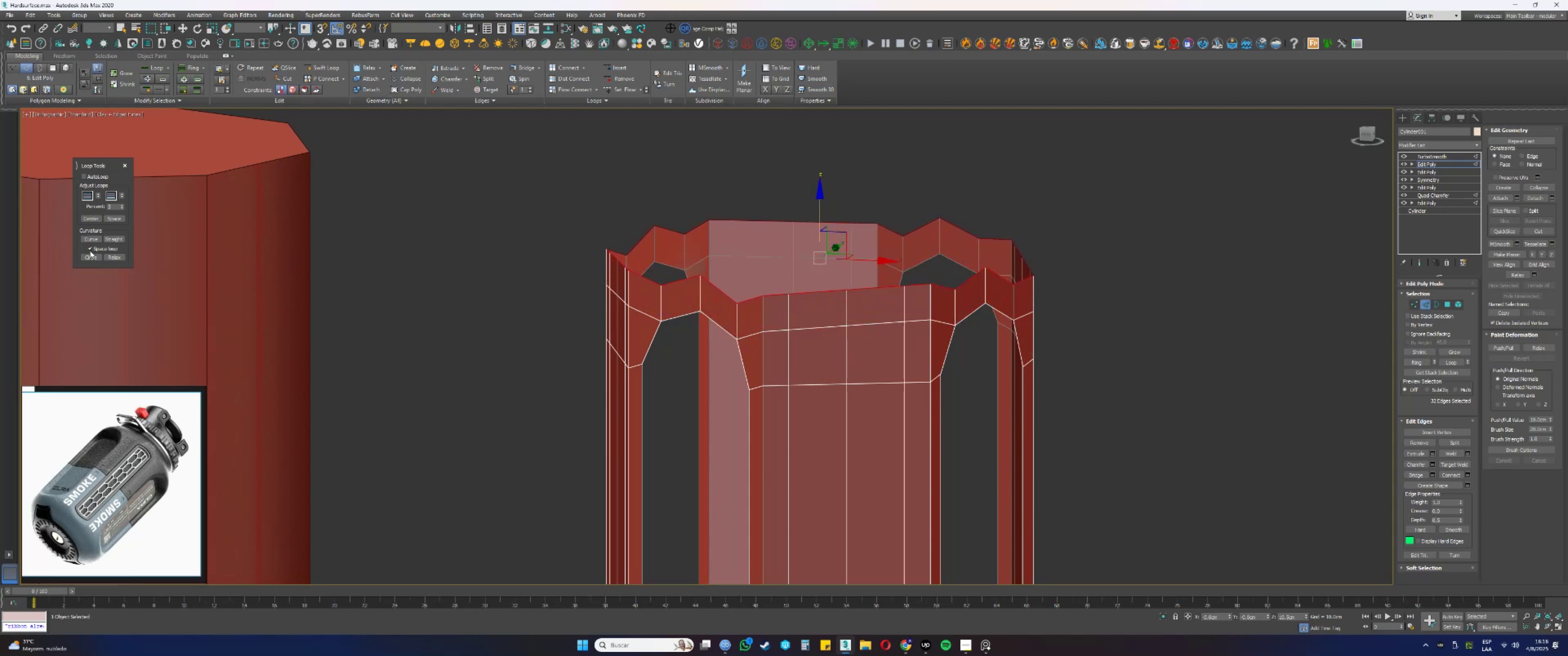 
left_click([91, 256])
 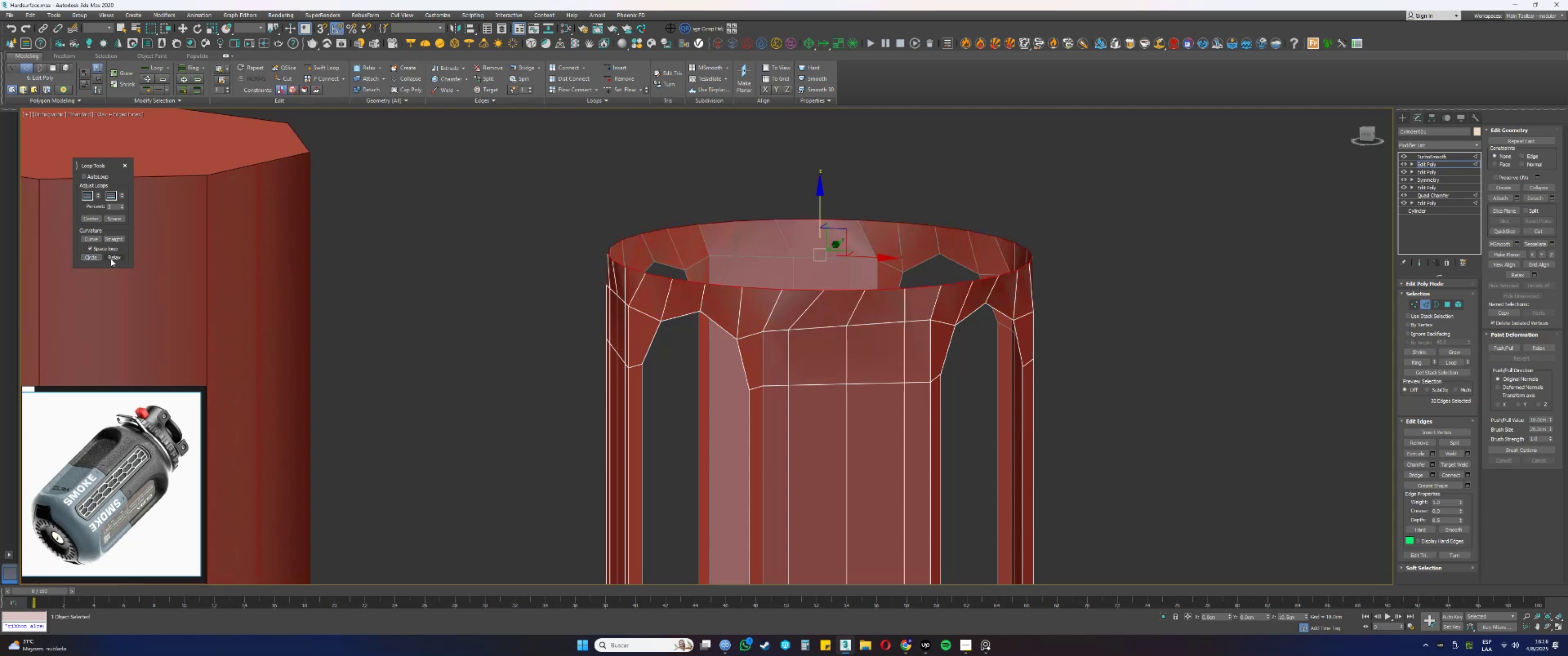 
hold_key(key=AltLeft, duration=1.52)
 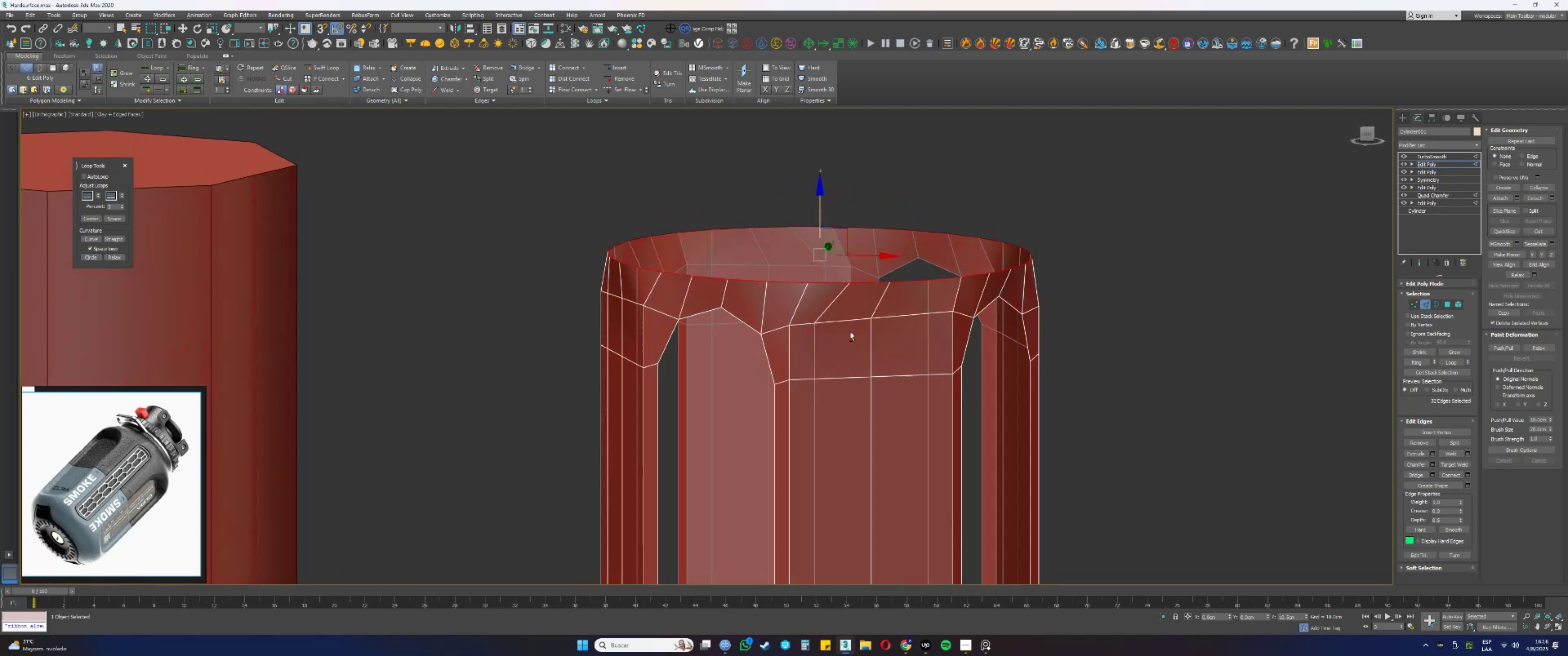 
hold_key(key=AltLeft, duration=0.79)
 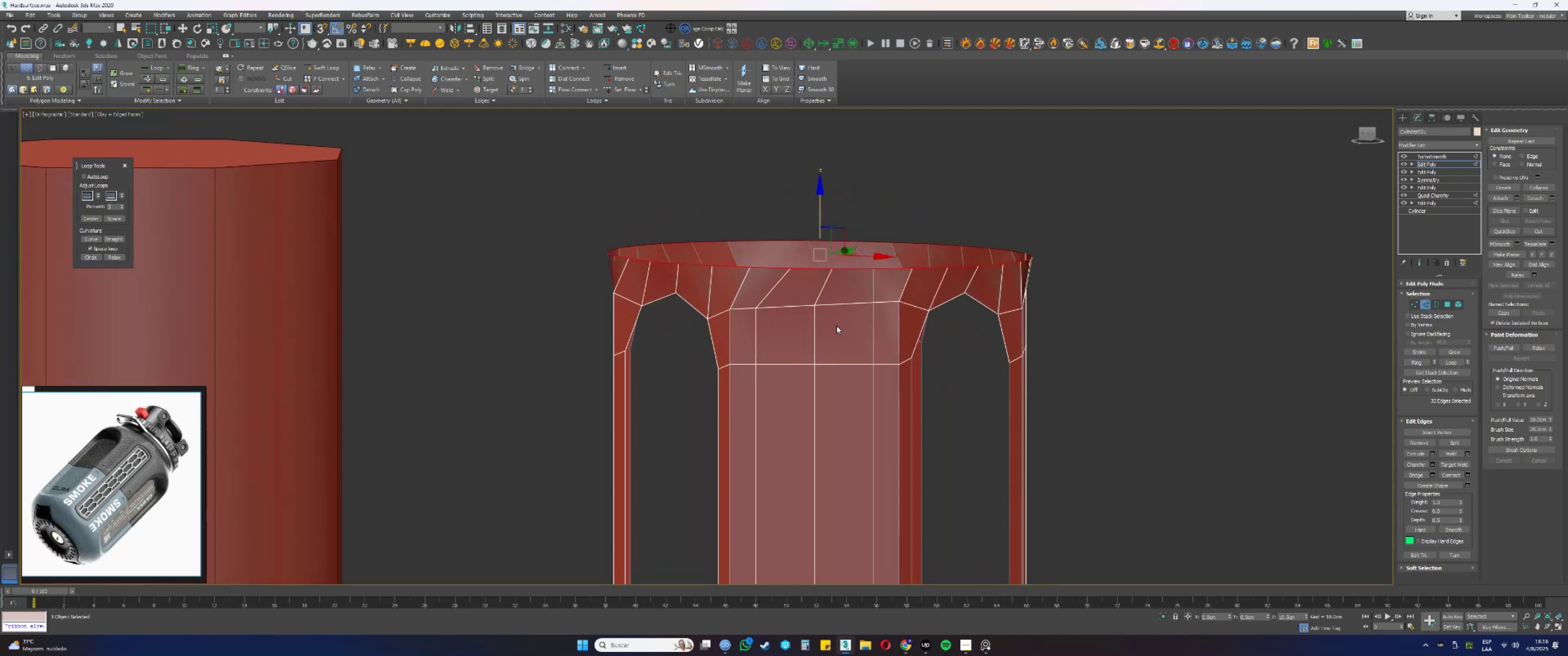 
hold_key(key=AltLeft, duration=0.39)
 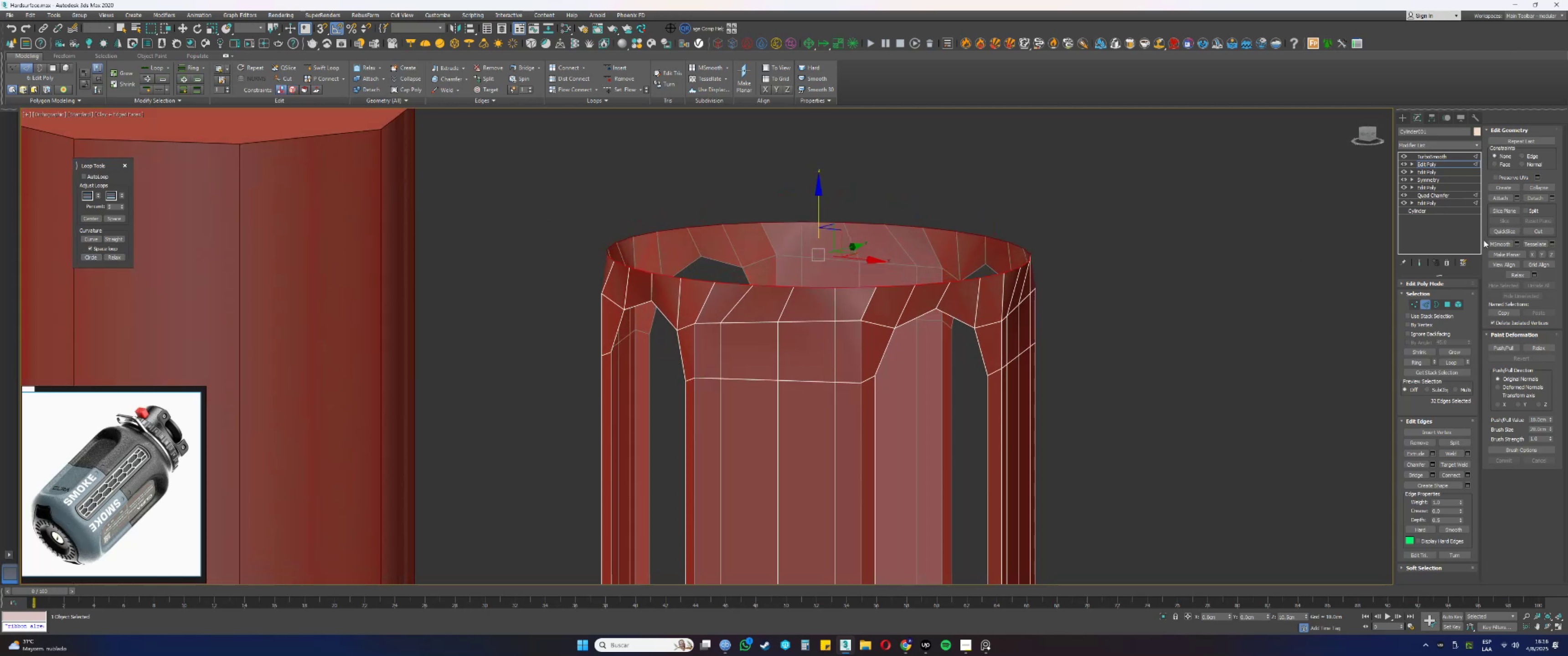 
key(2)
 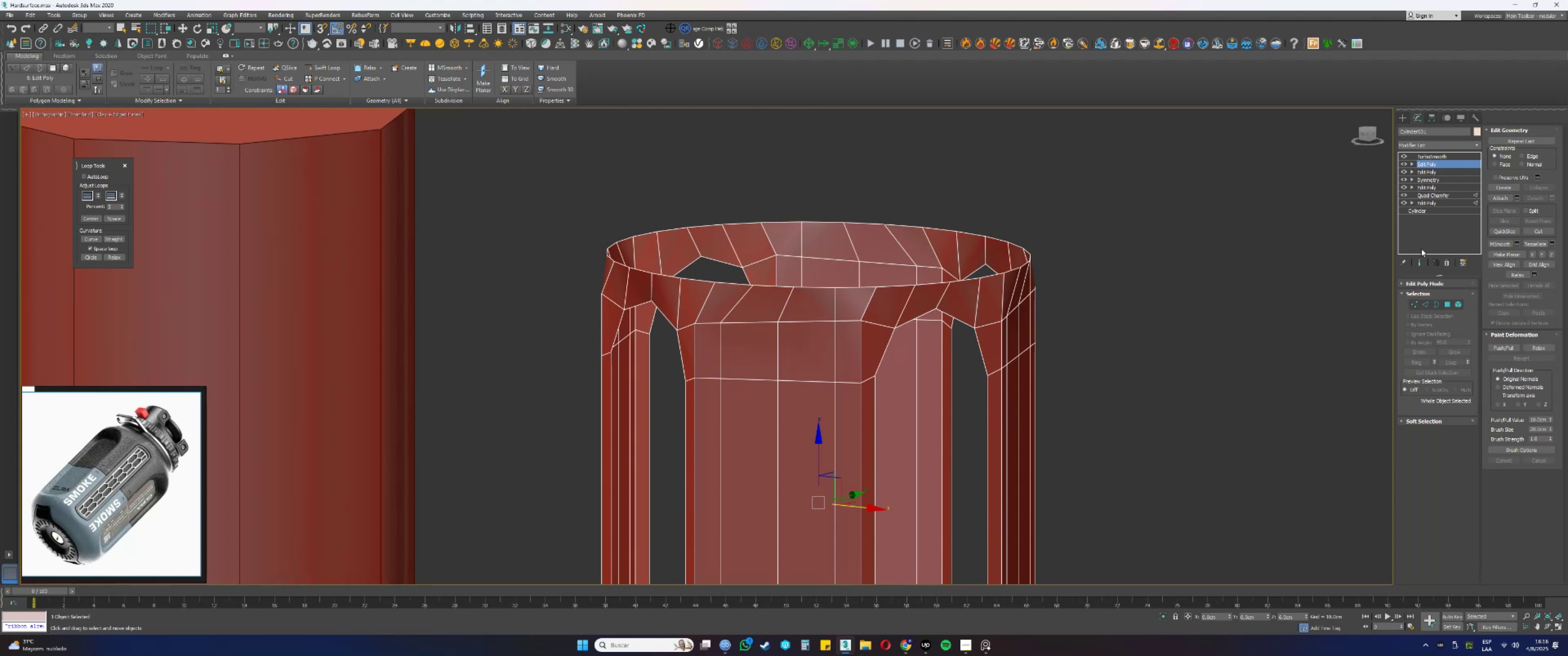 
left_click([1423, 262])
 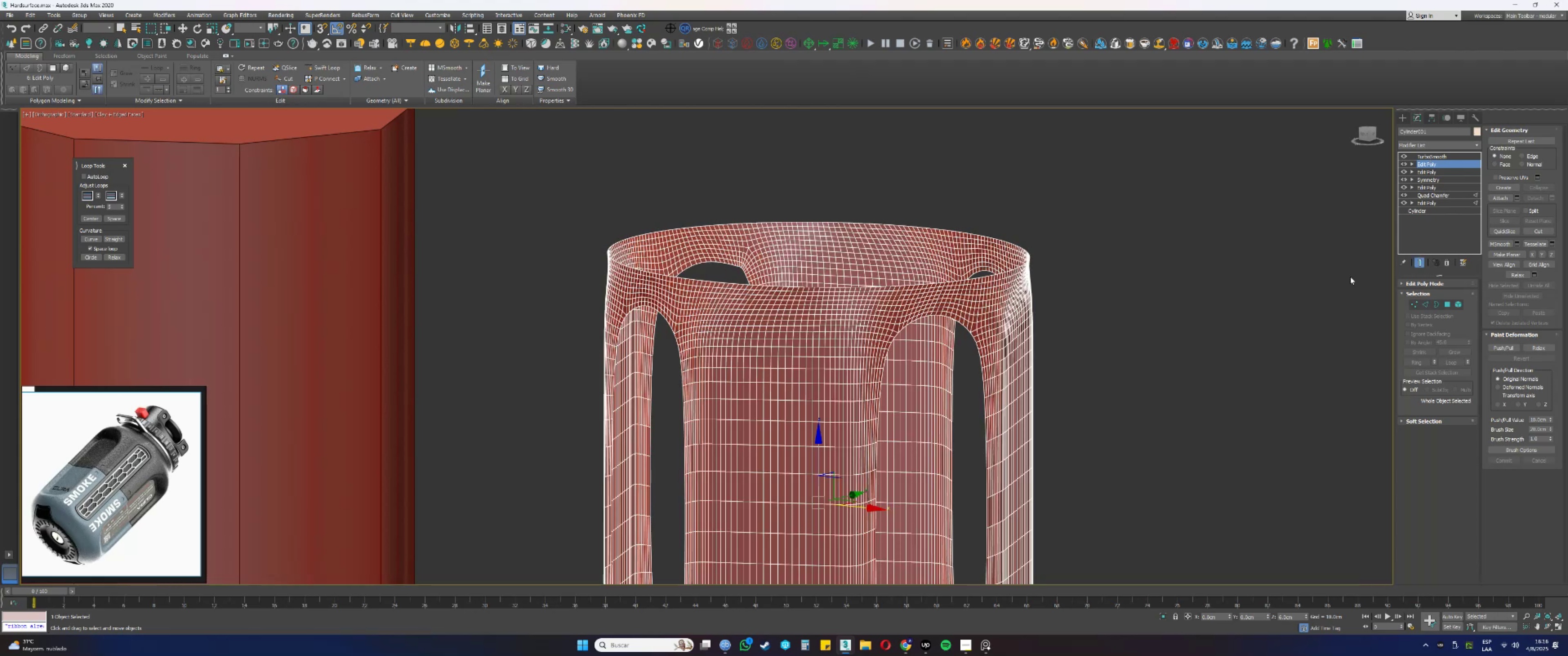 
key(F3)
 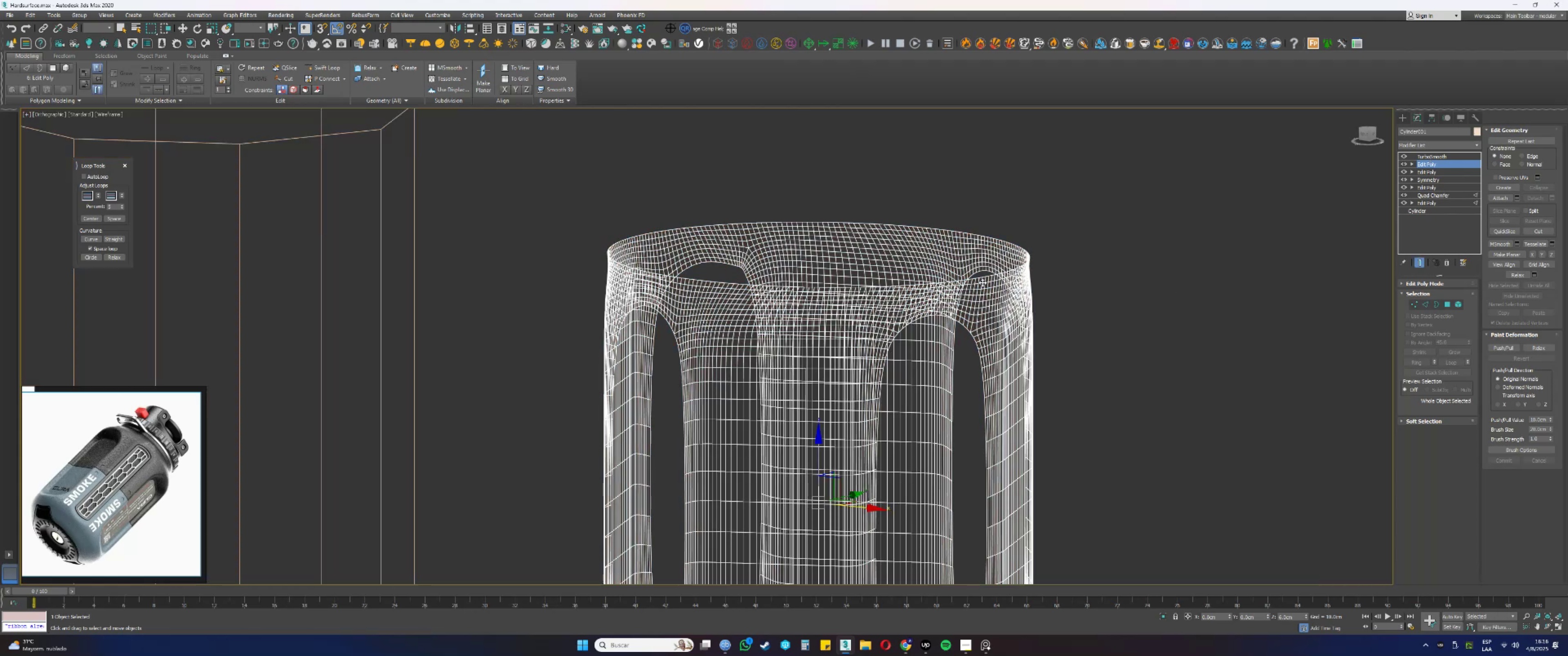 
key(F3)
 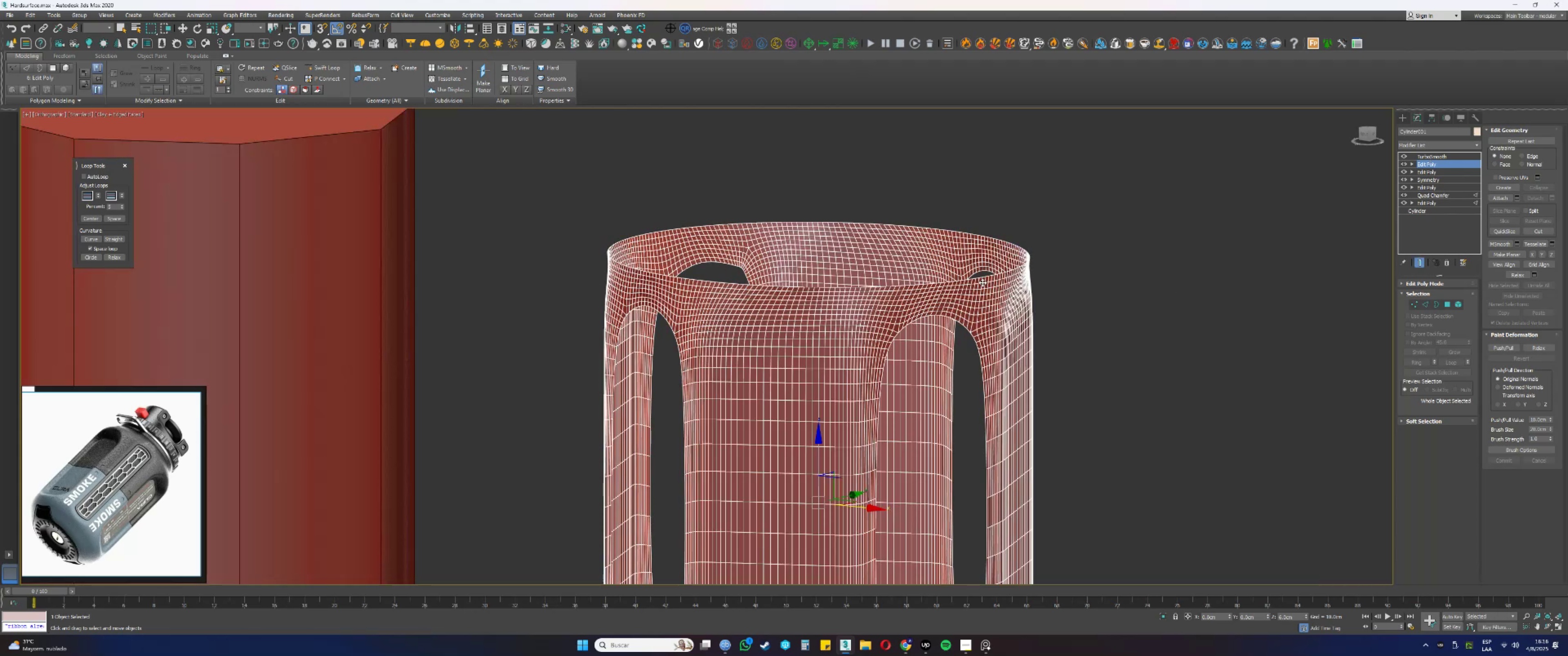 
key(F4)
 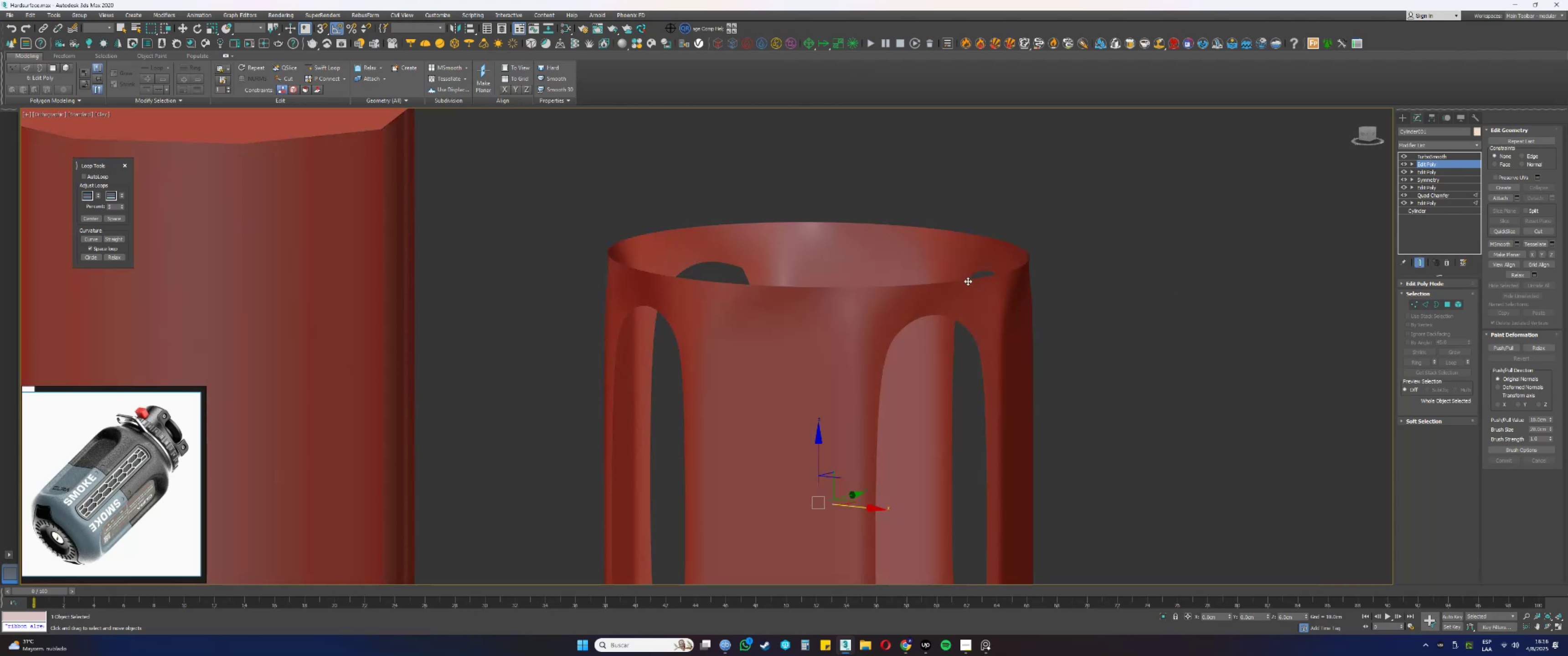 
scroll: coordinate [876, 272], scroll_direction: down, amount: 1.0
 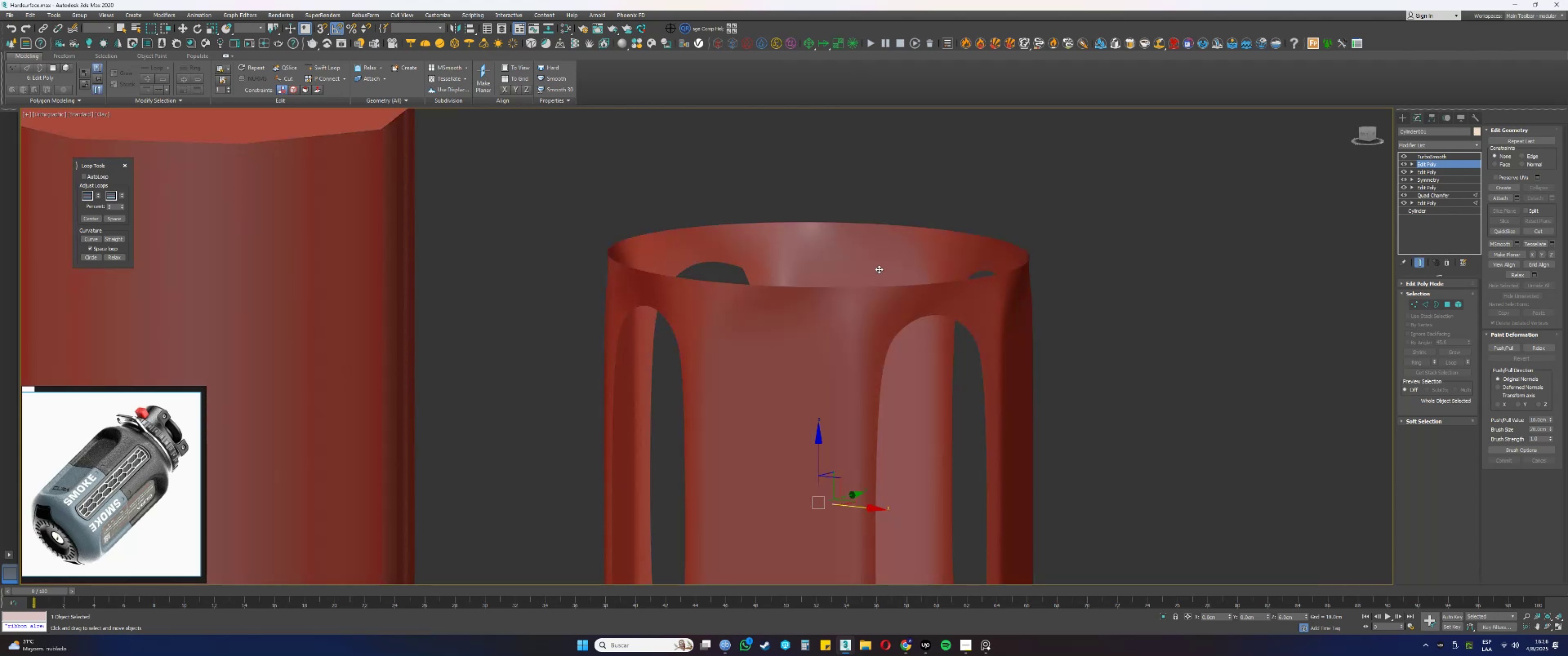 
hold_key(key=AltLeft, duration=1.52)
 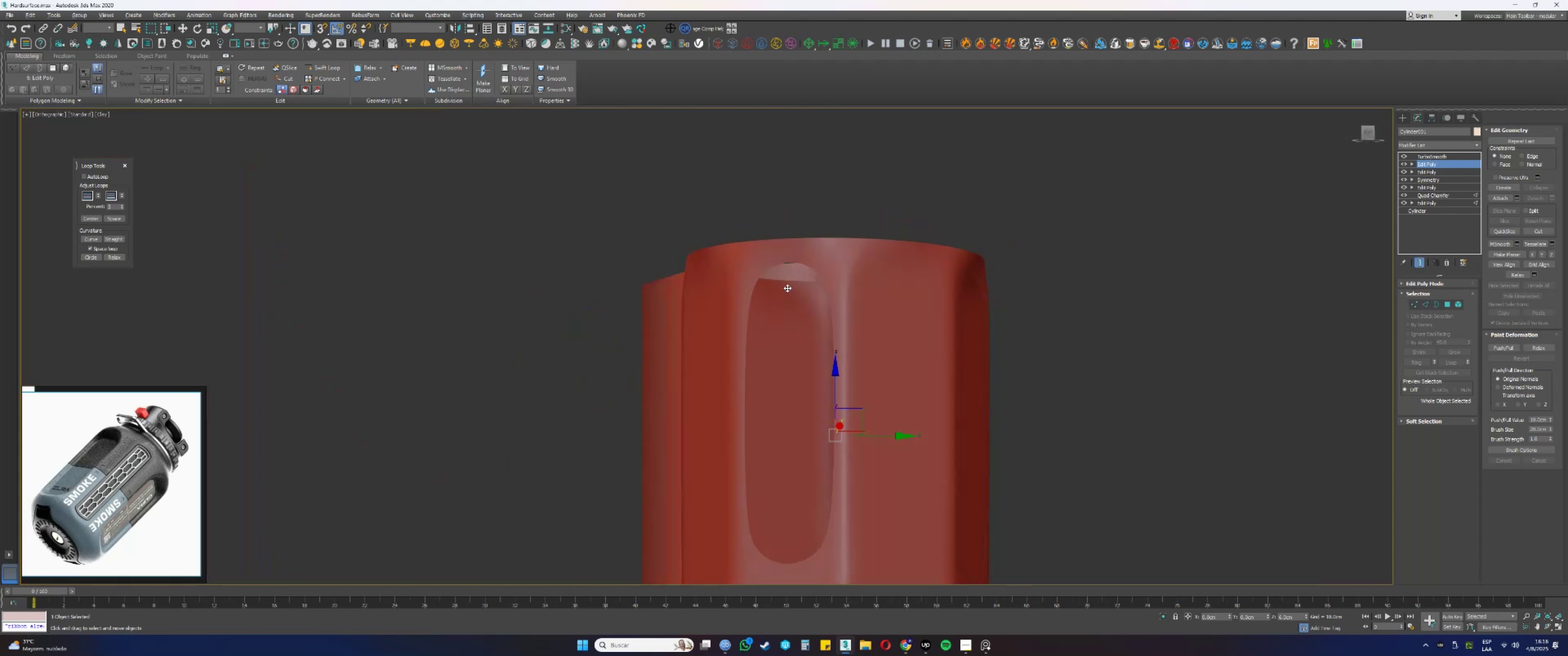 
hold_key(key=AltLeft, duration=1.03)
 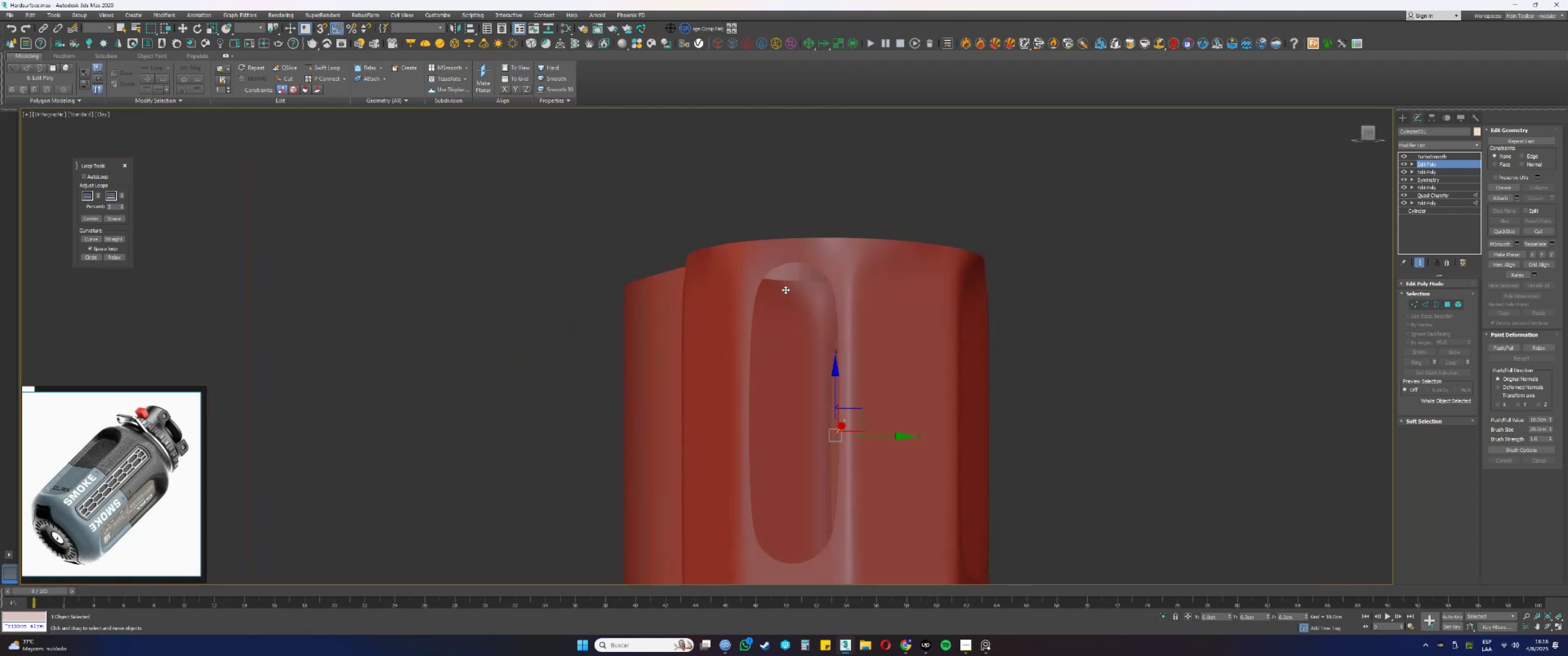 
hold_key(key=AltLeft, duration=0.86)
 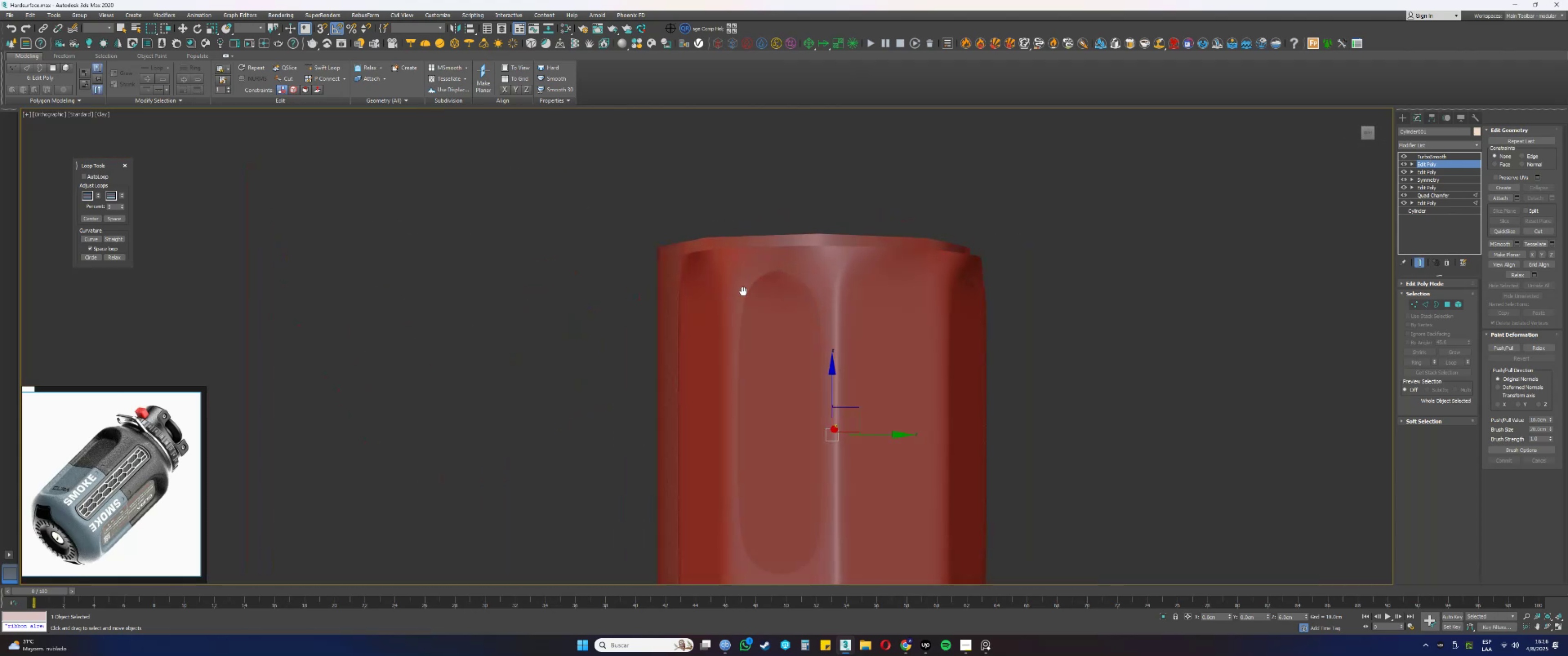 
key(F4)
 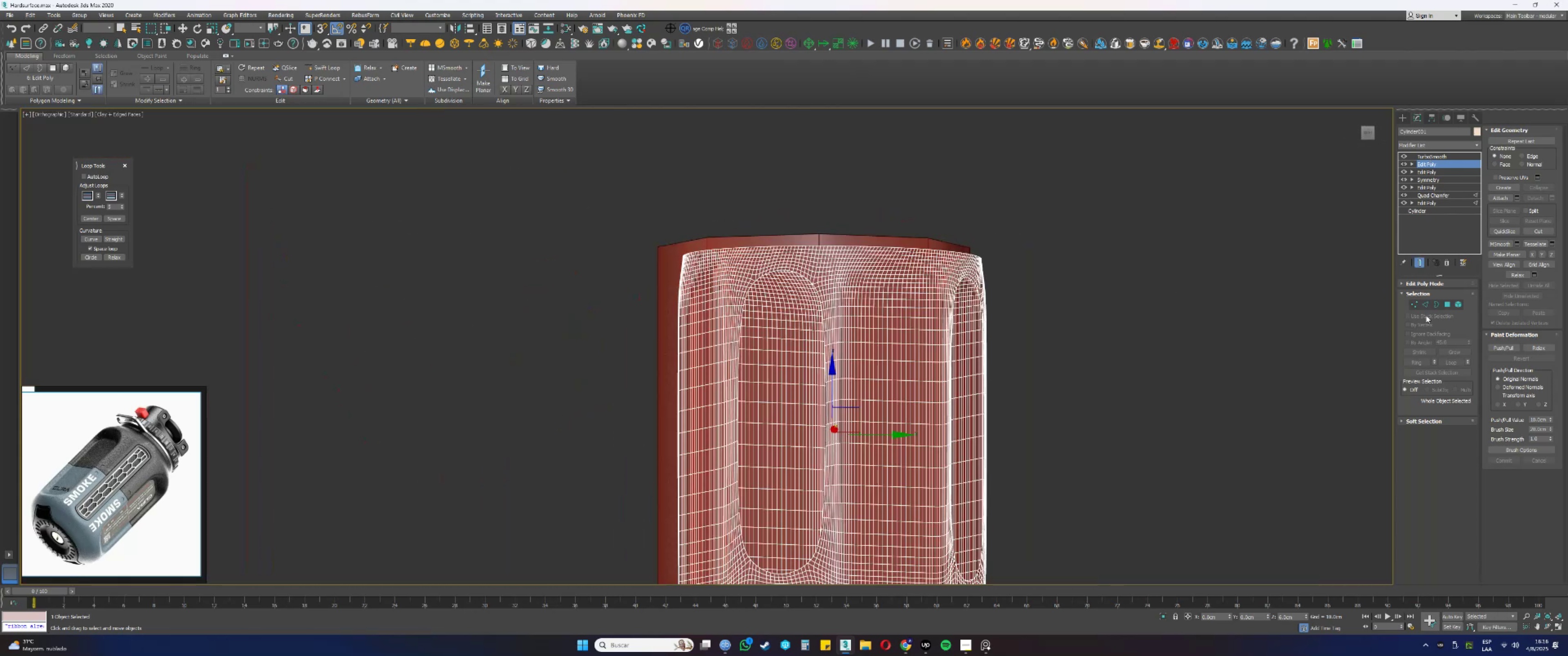 
key(F4)
 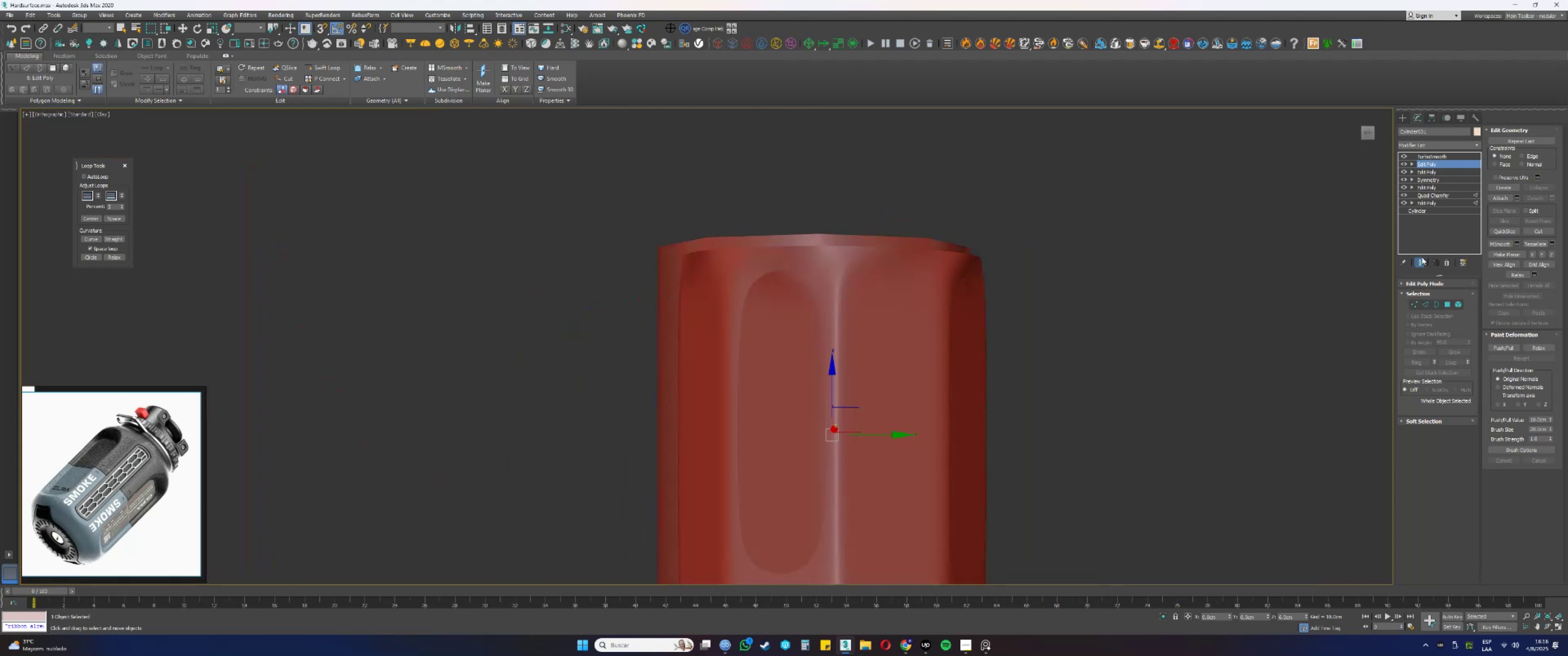 
left_click([1421, 256])
 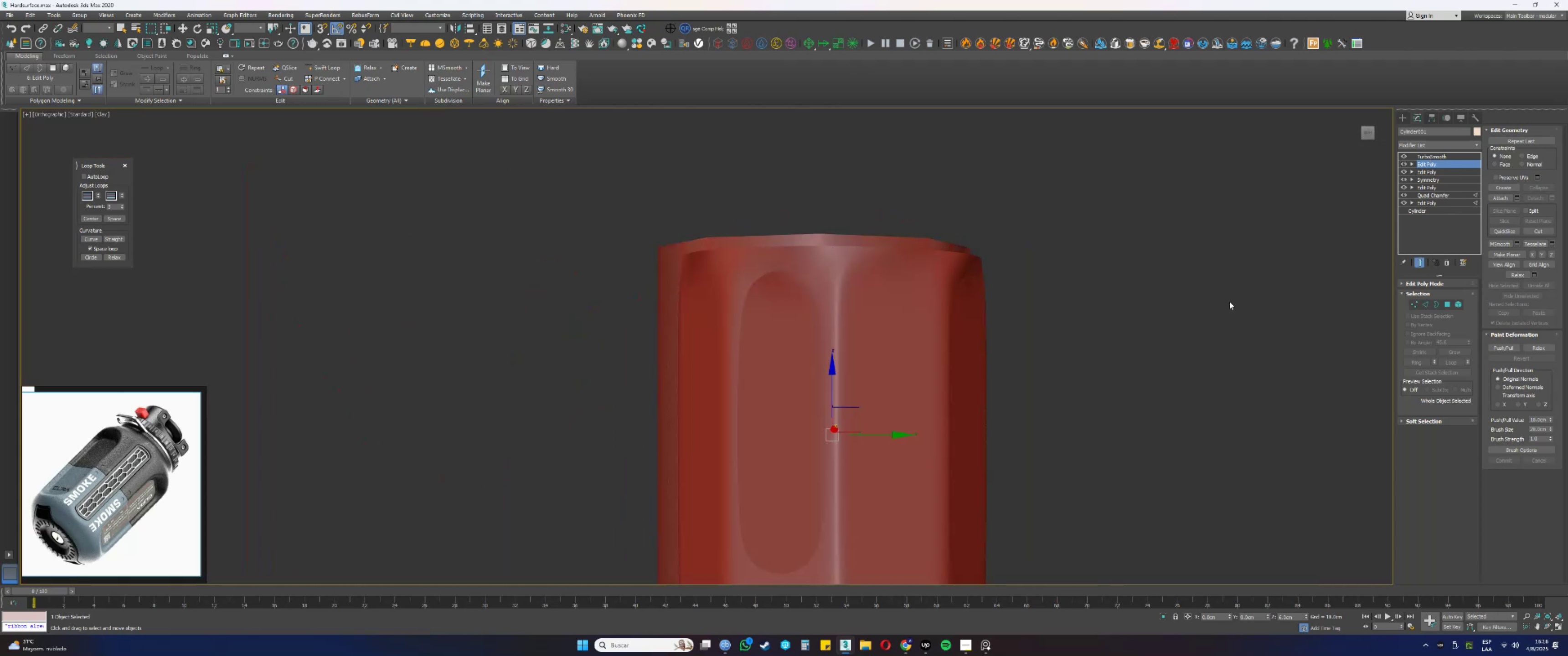 
key(F4)
 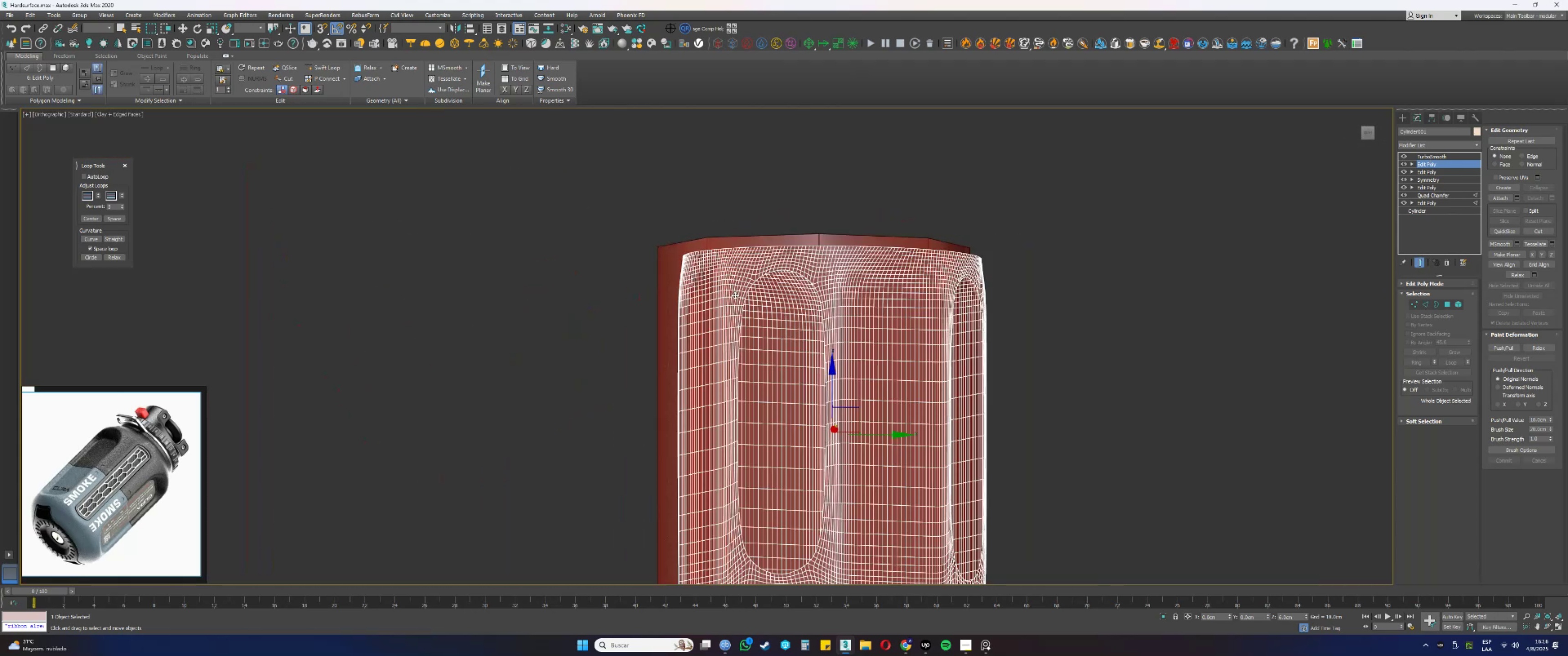 
hold_key(key=AltLeft, duration=0.42)
 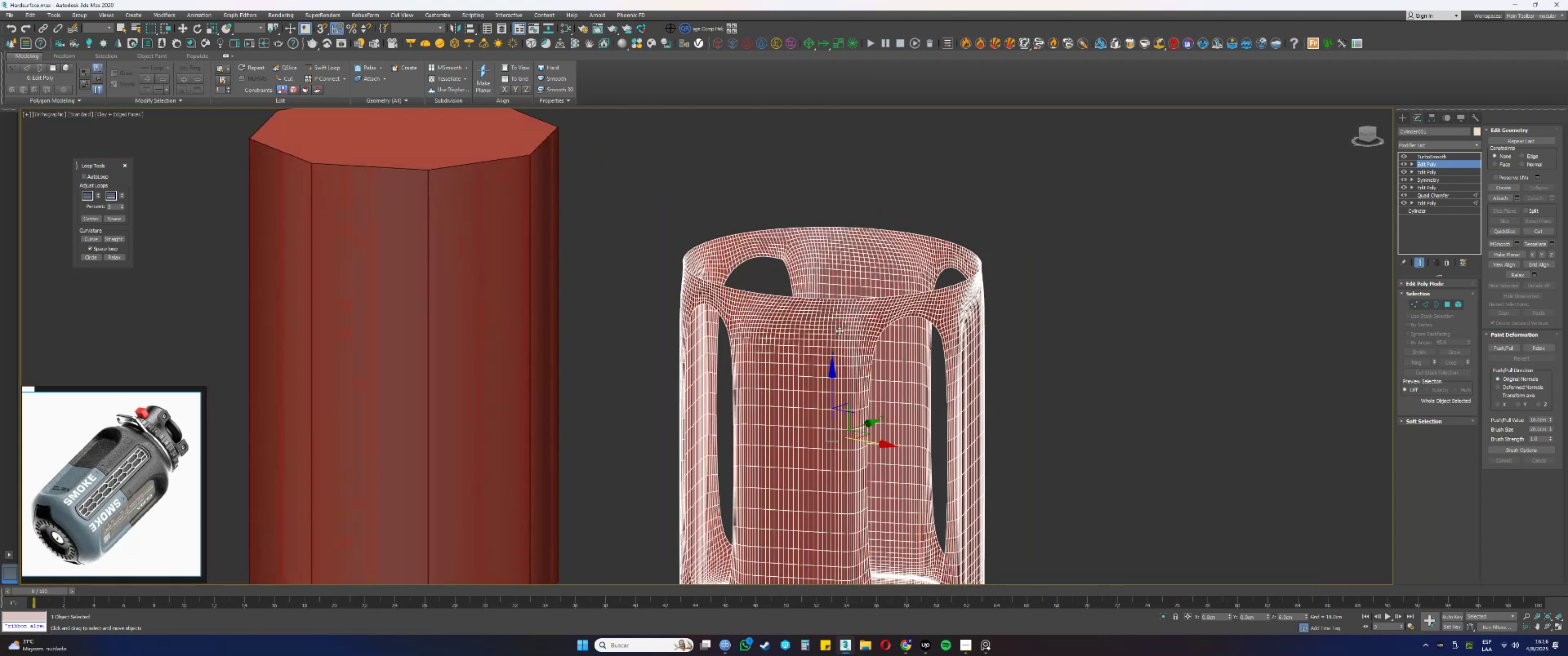 
key(F4)
 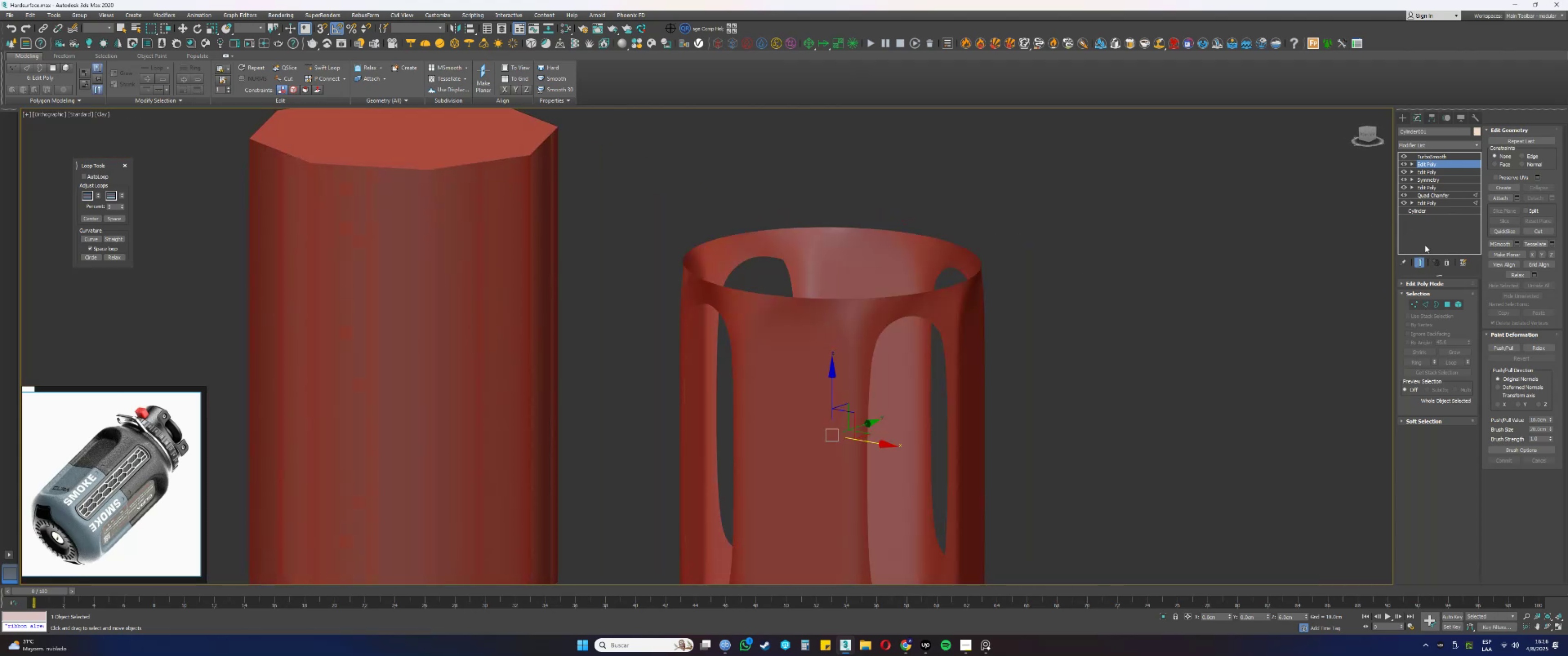 
left_click([1419, 257])
 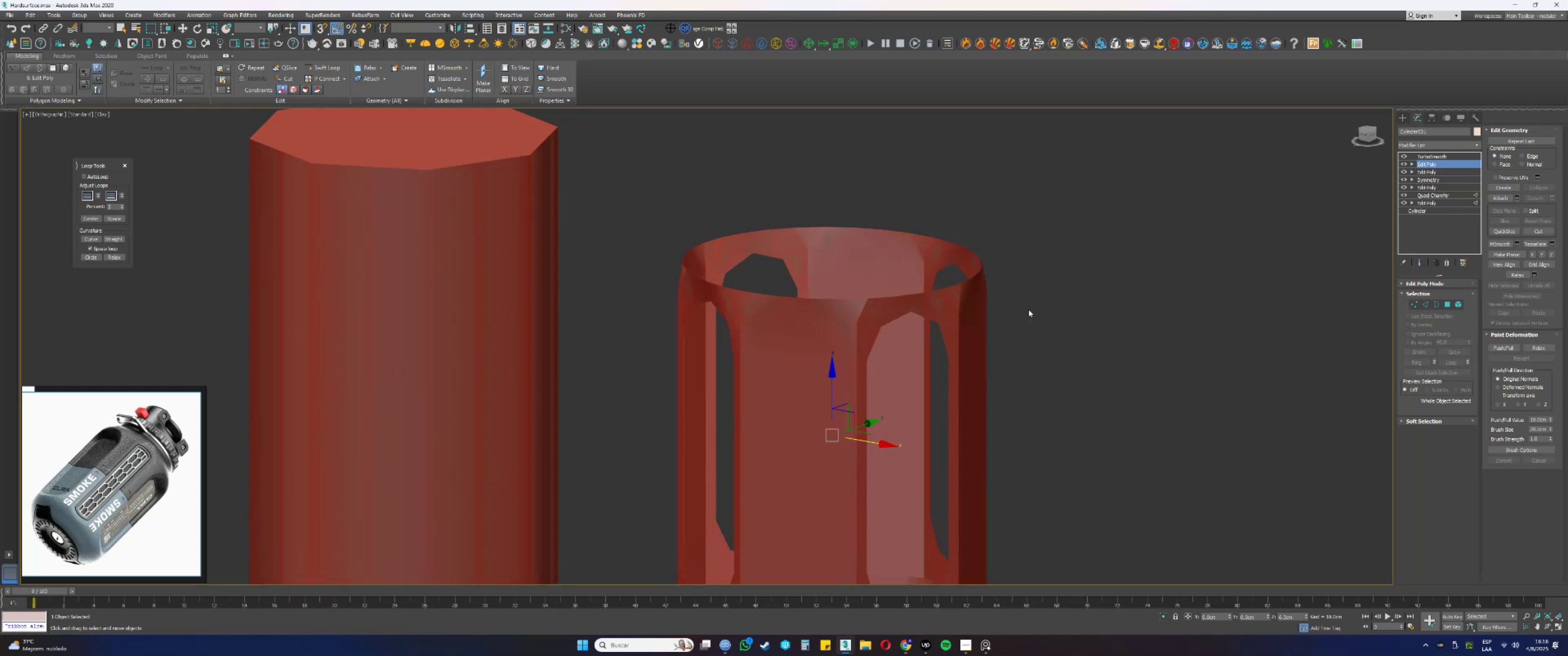 
key(F4)
 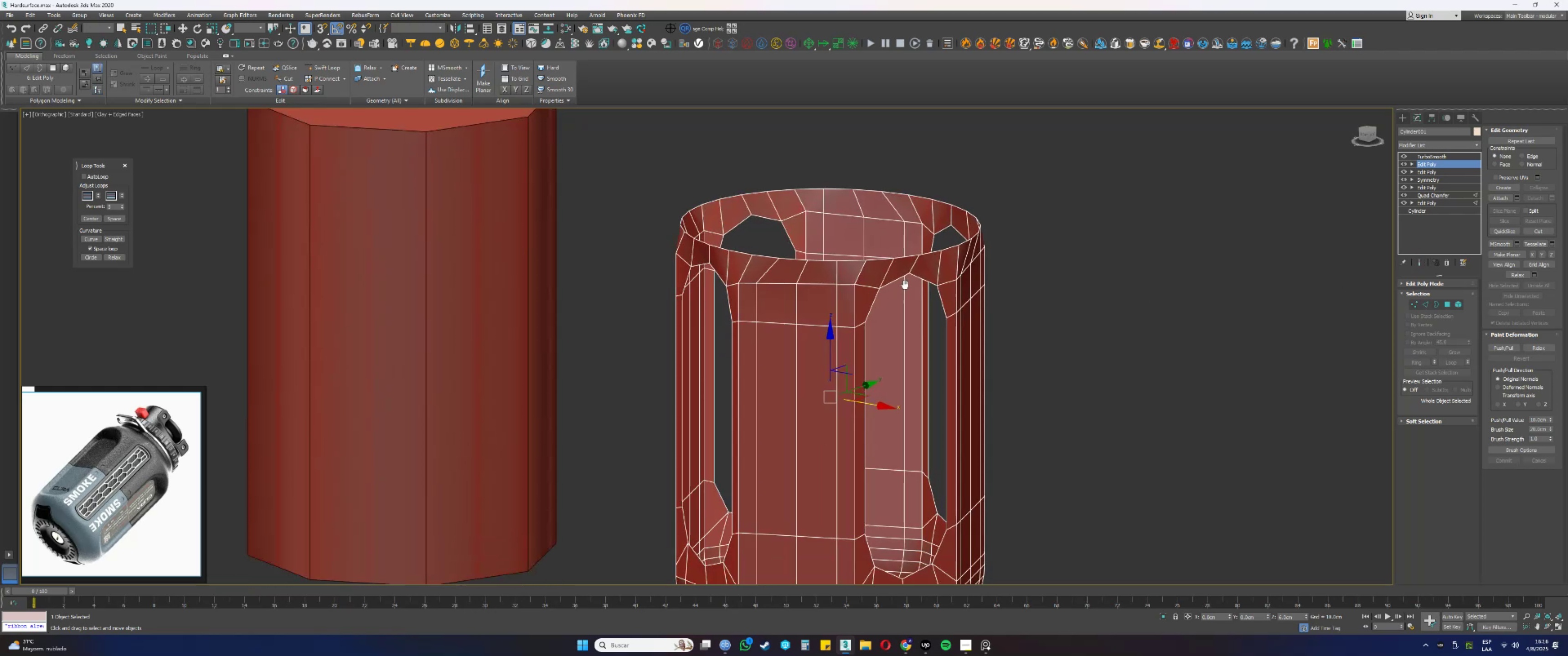 
key(Alt+AltLeft)
 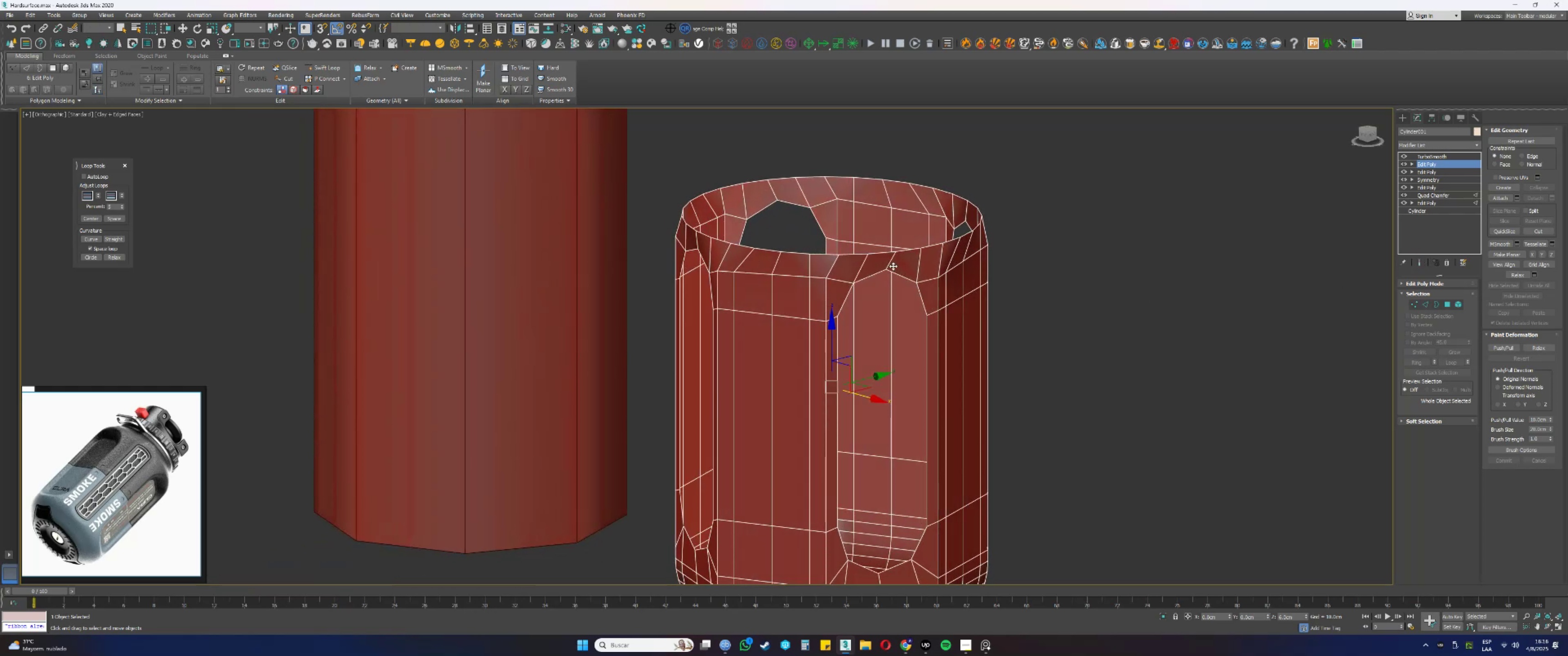 
scroll: coordinate [894, 266], scroll_direction: up, amount: 1.0
 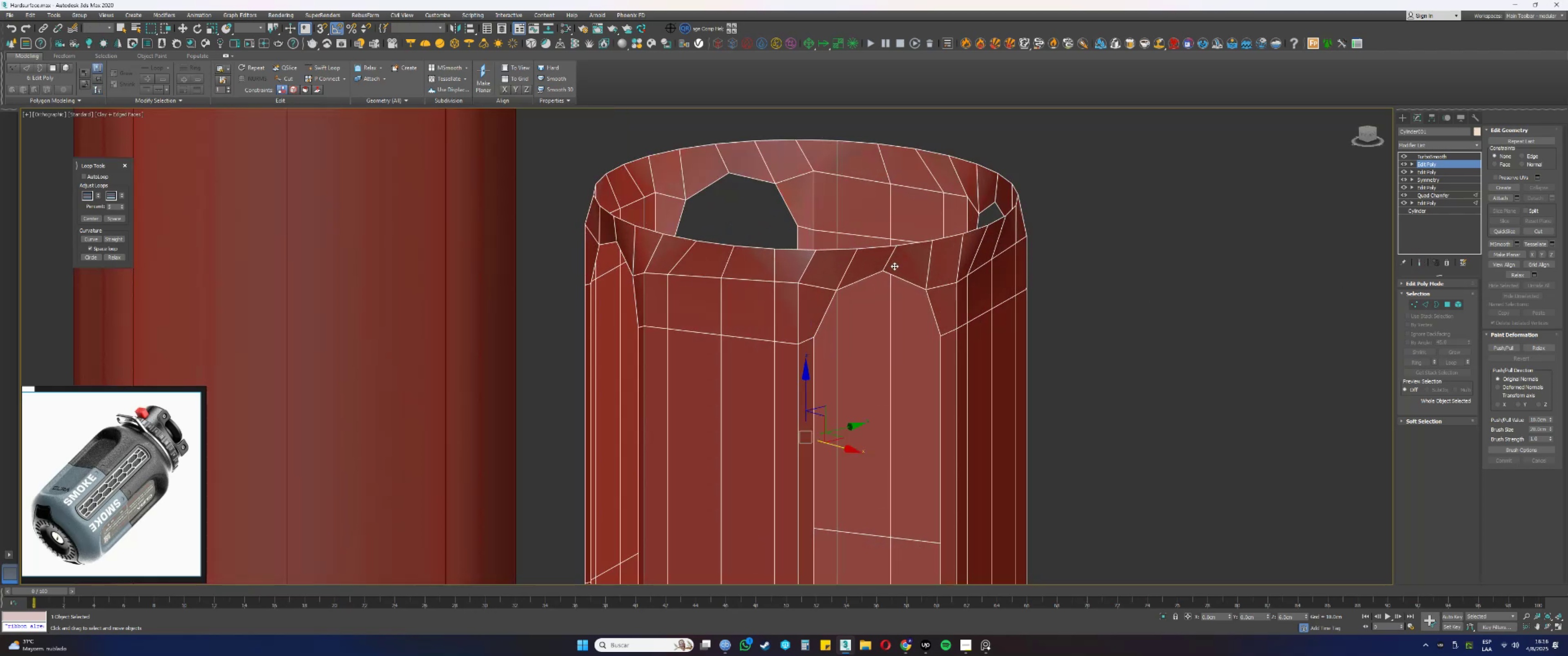 
key(Alt+AltLeft)
 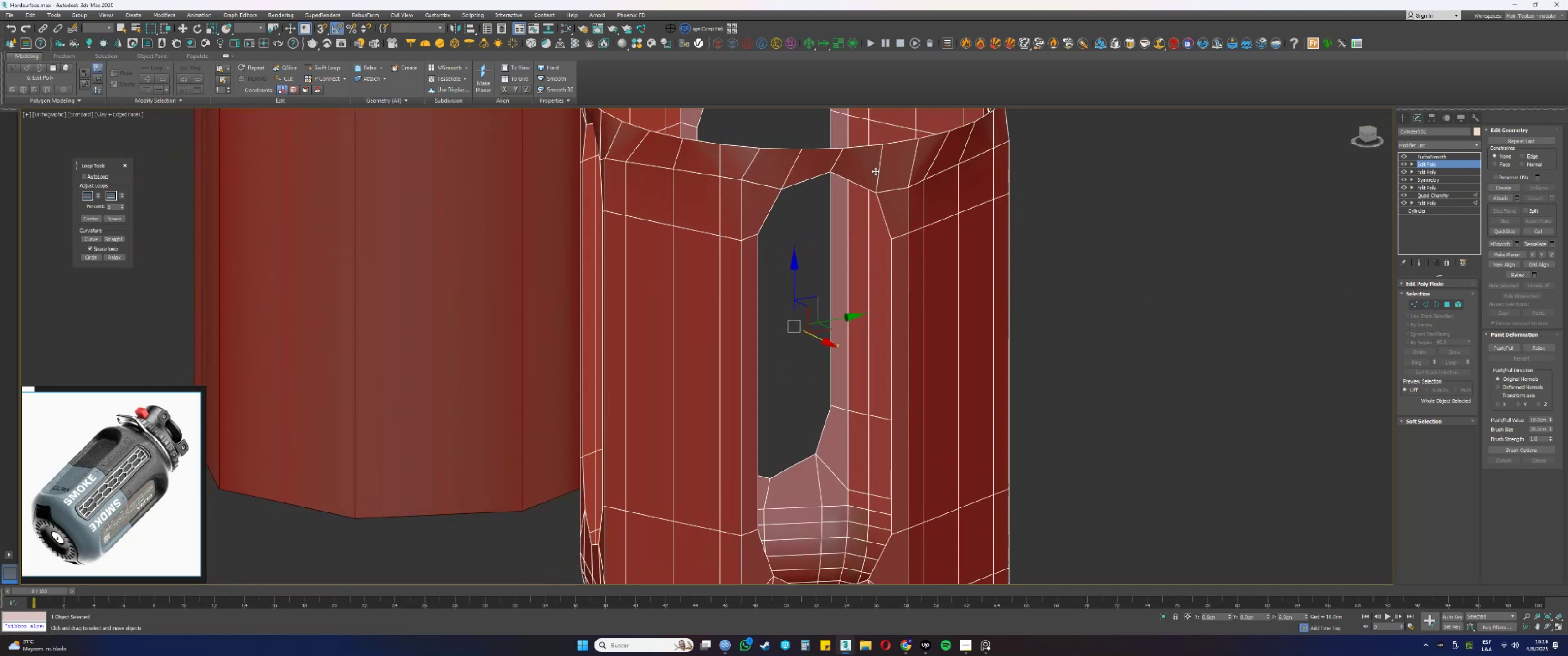 
type(35)
 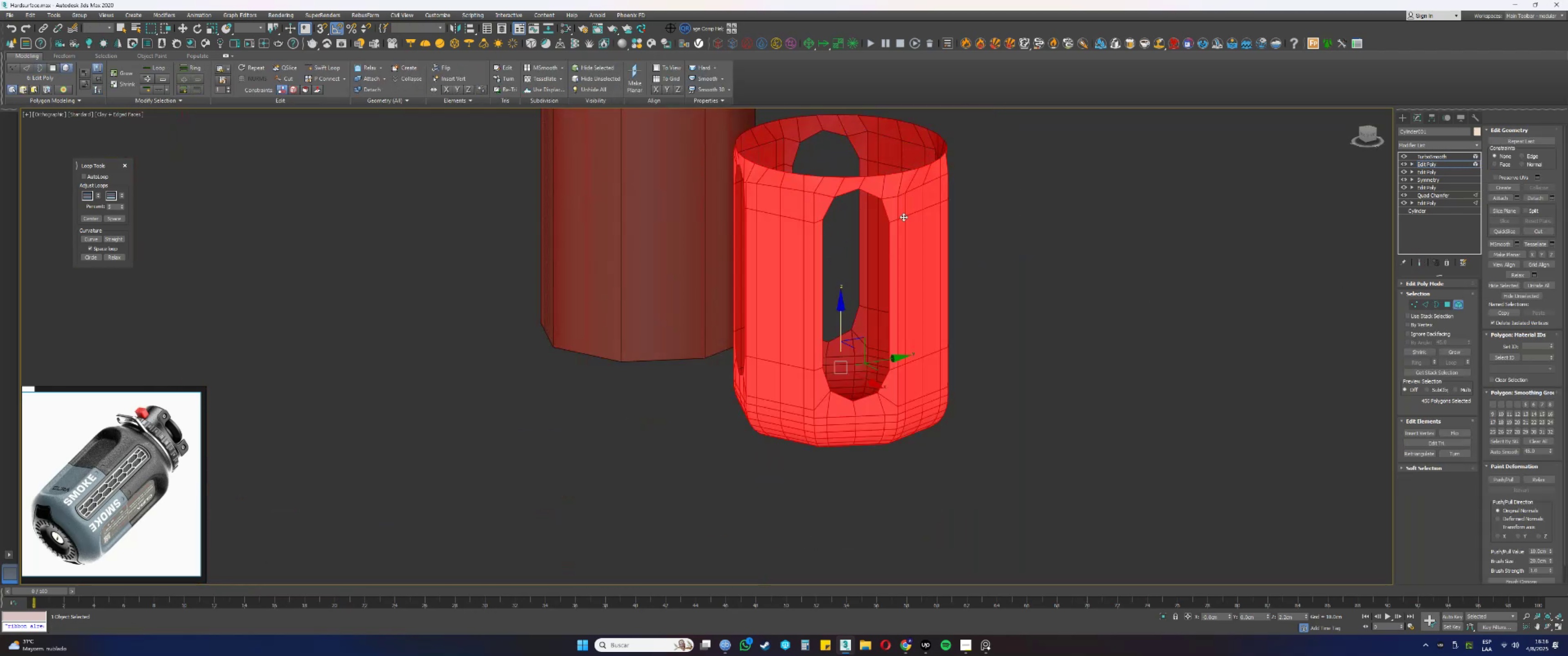 
scroll: coordinate [887, 205], scroll_direction: down, amount: 2.0
 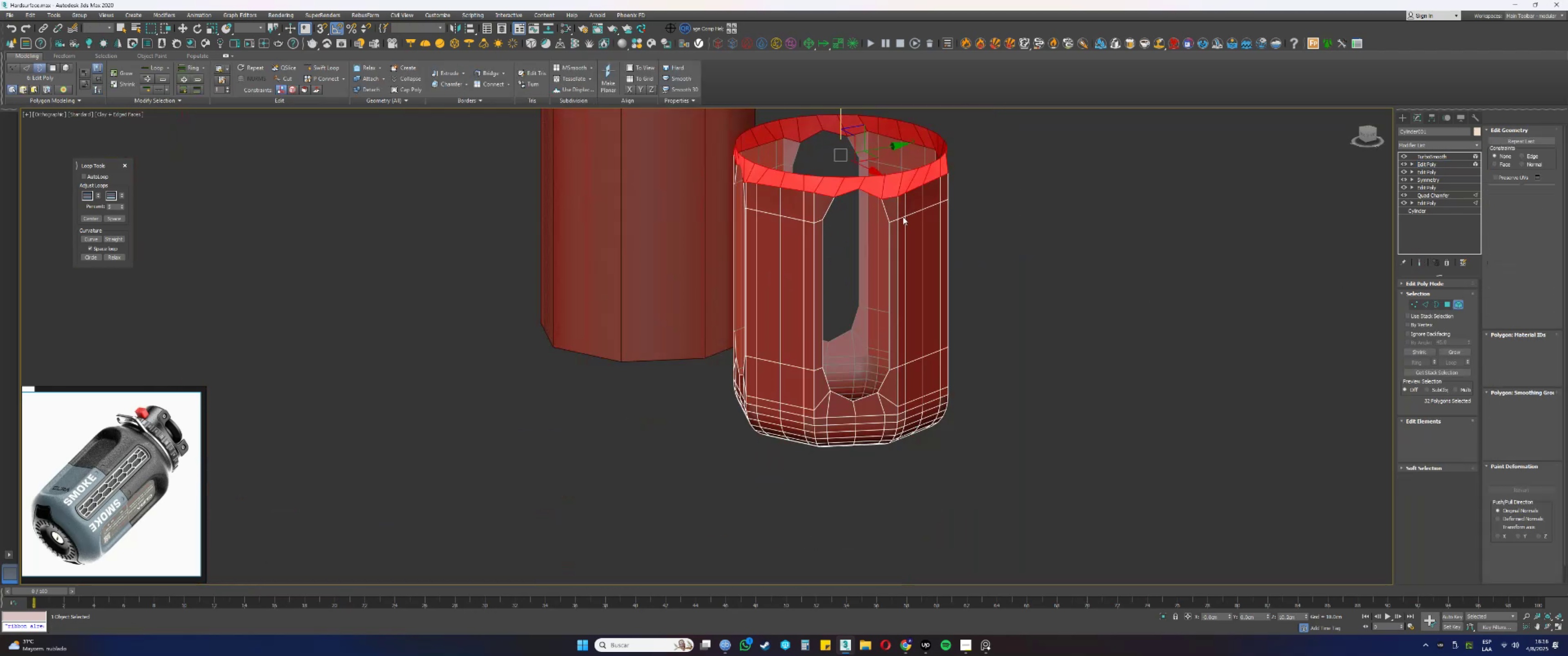 
left_click([903, 217])
 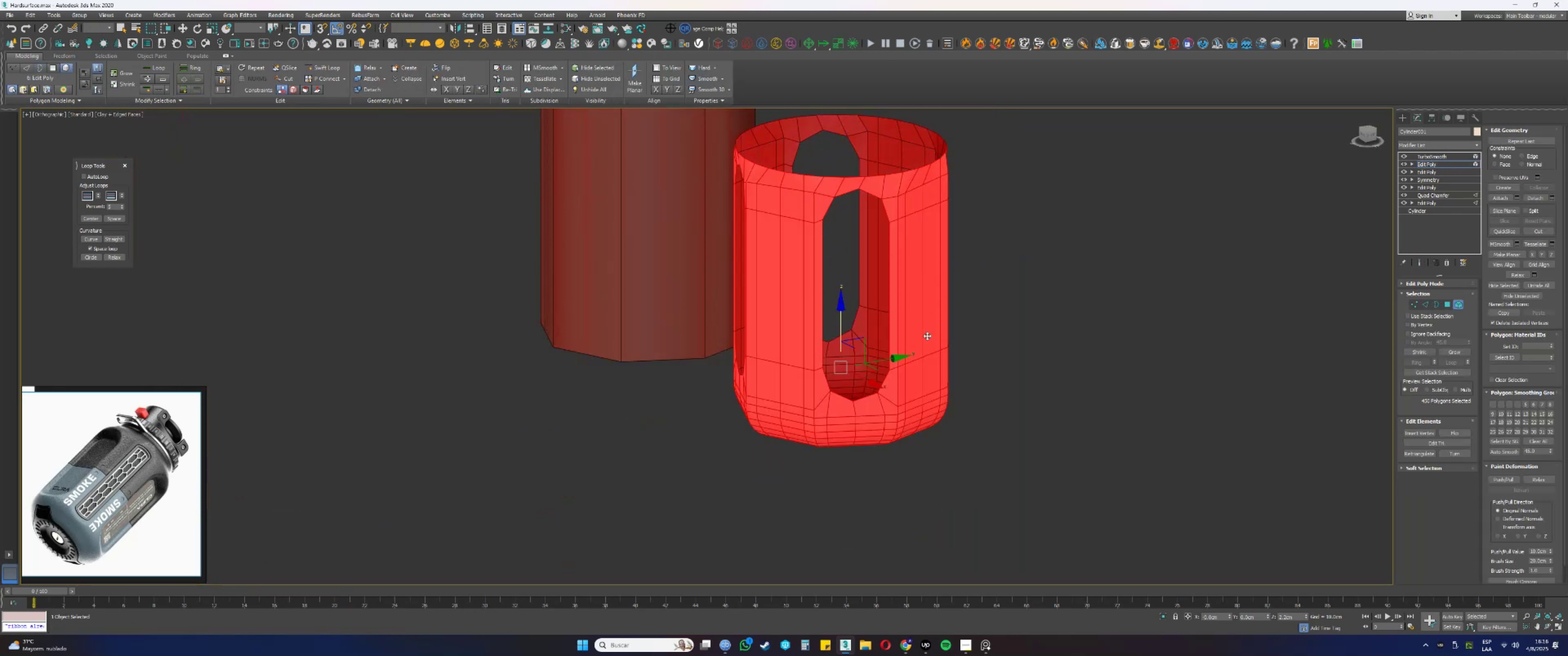 
type(44)
 